 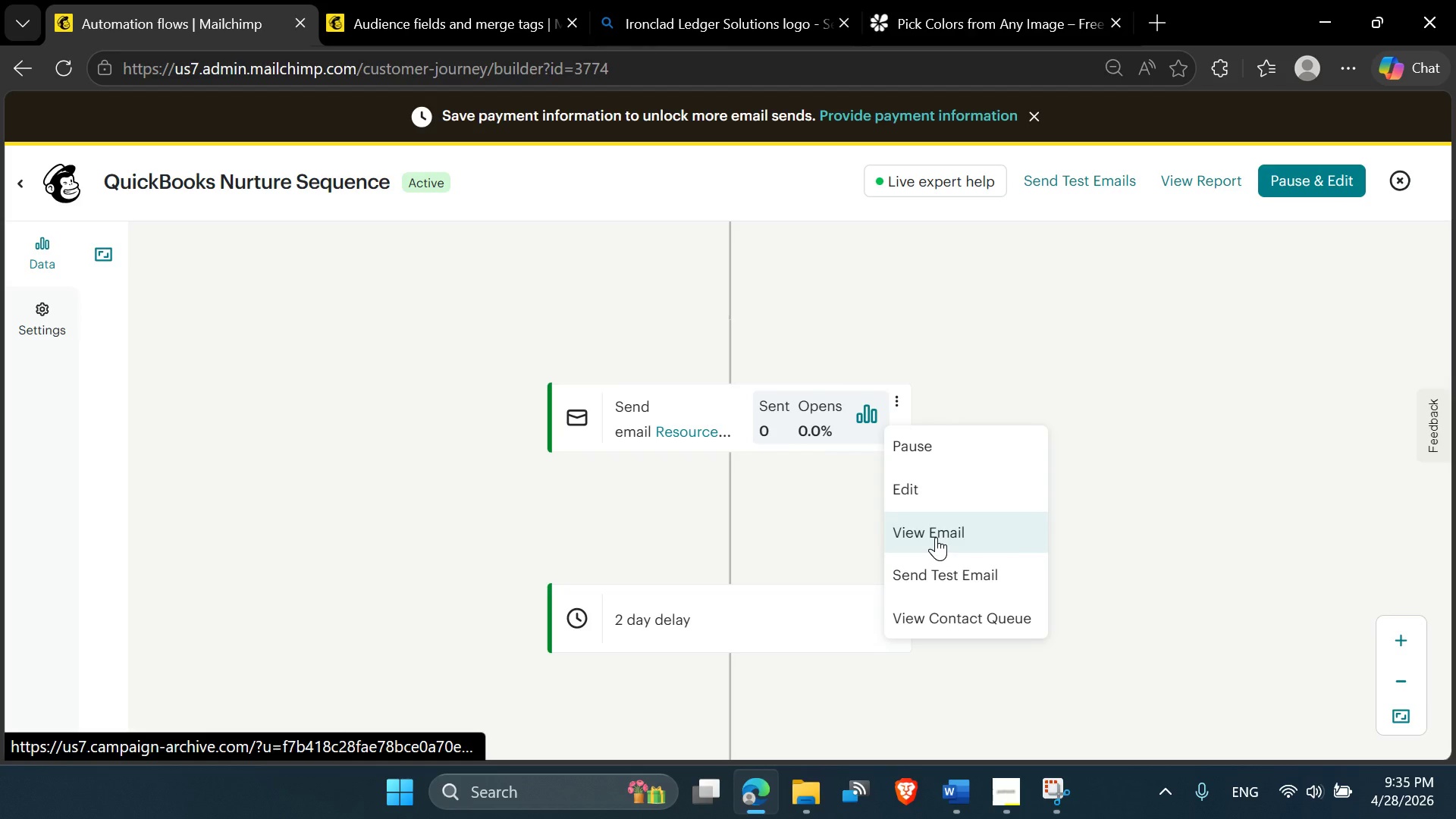 
scroll: coordinate [743, 494], scroll_direction: up, amount: 3.0
 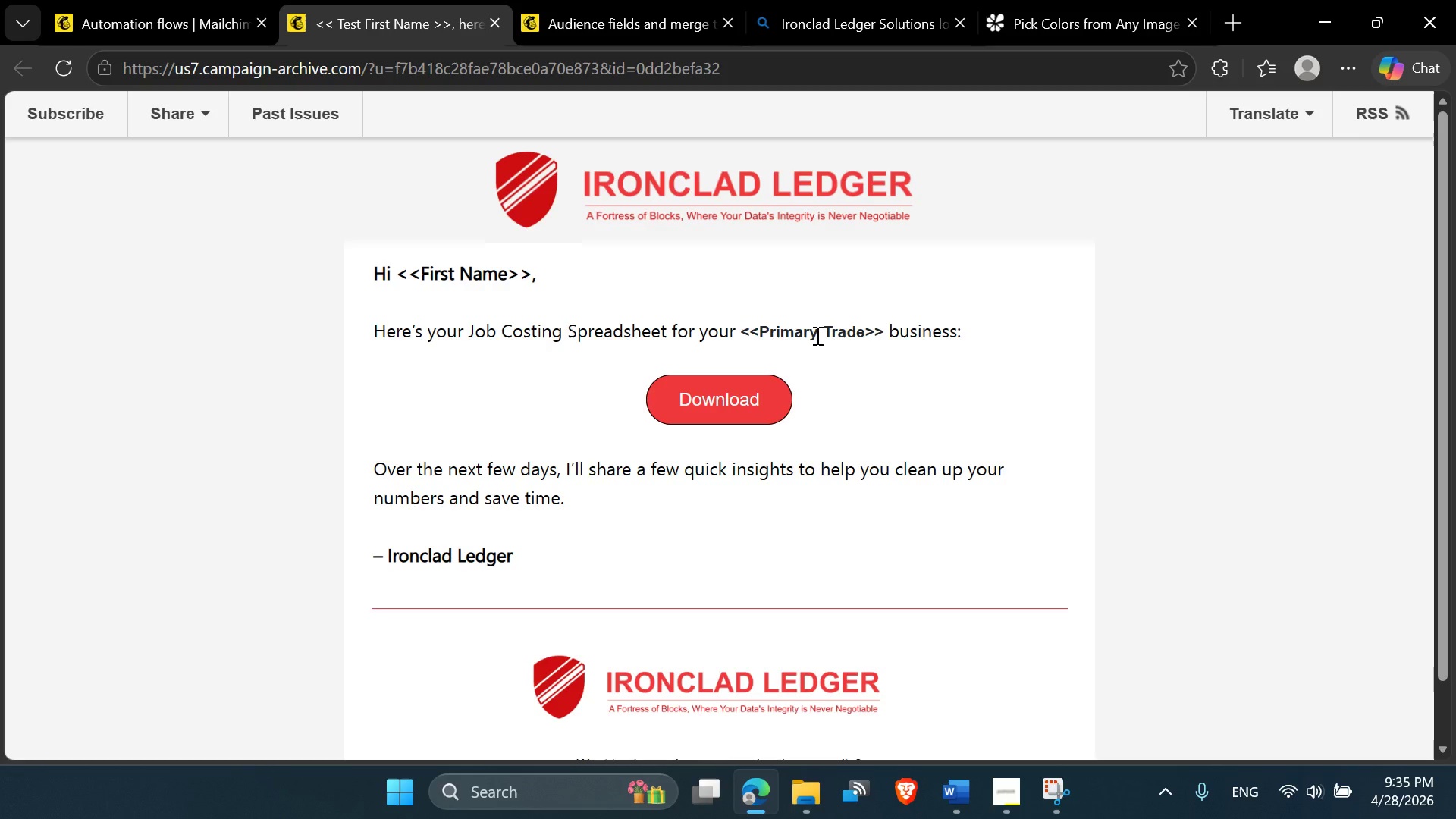 
left_click_drag(start_coordinate=[540, 275], to_coordinate=[363, 275])
 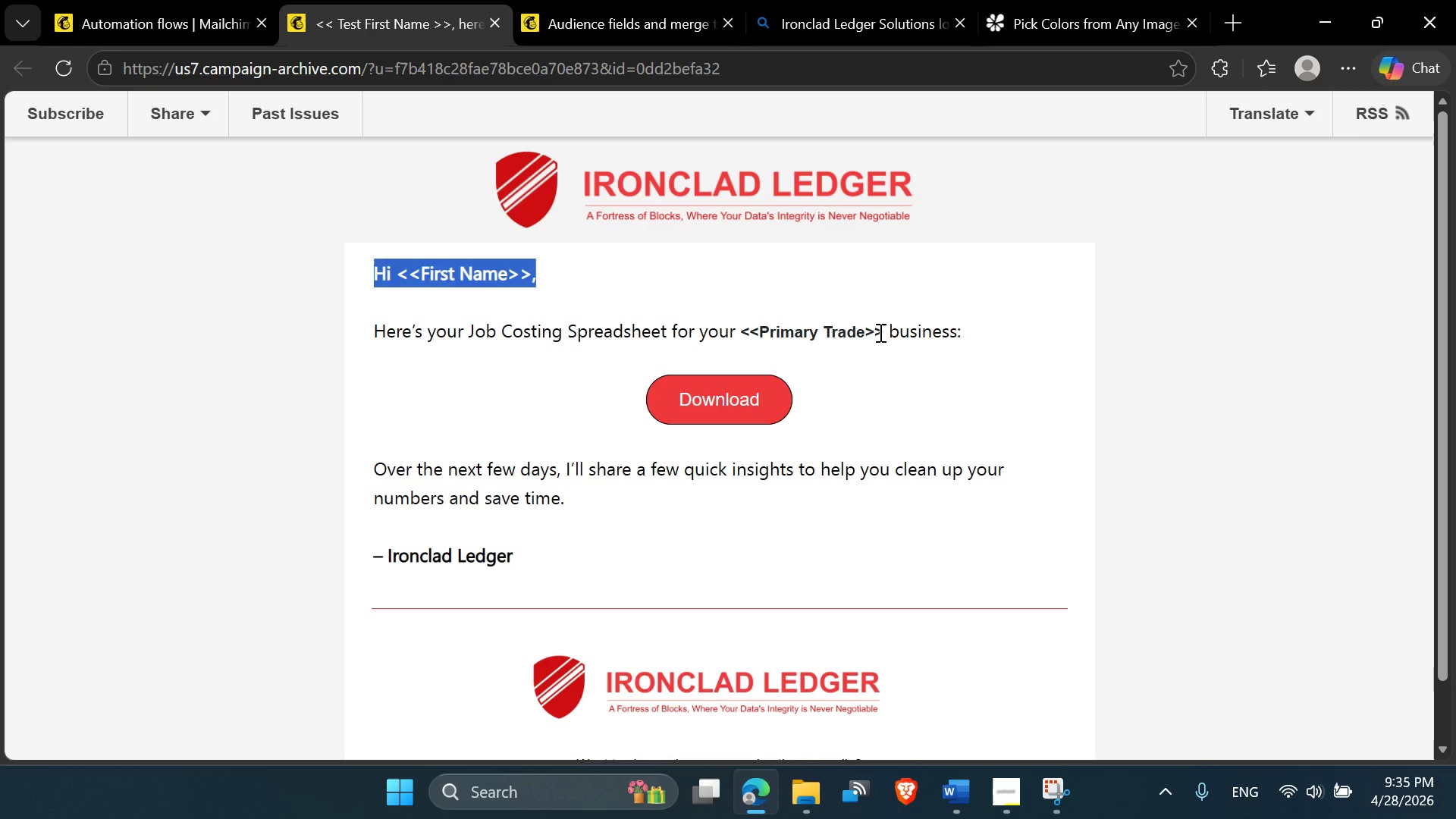 
left_click_drag(start_coordinate=[882, 330], to_coordinate=[743, 333])
 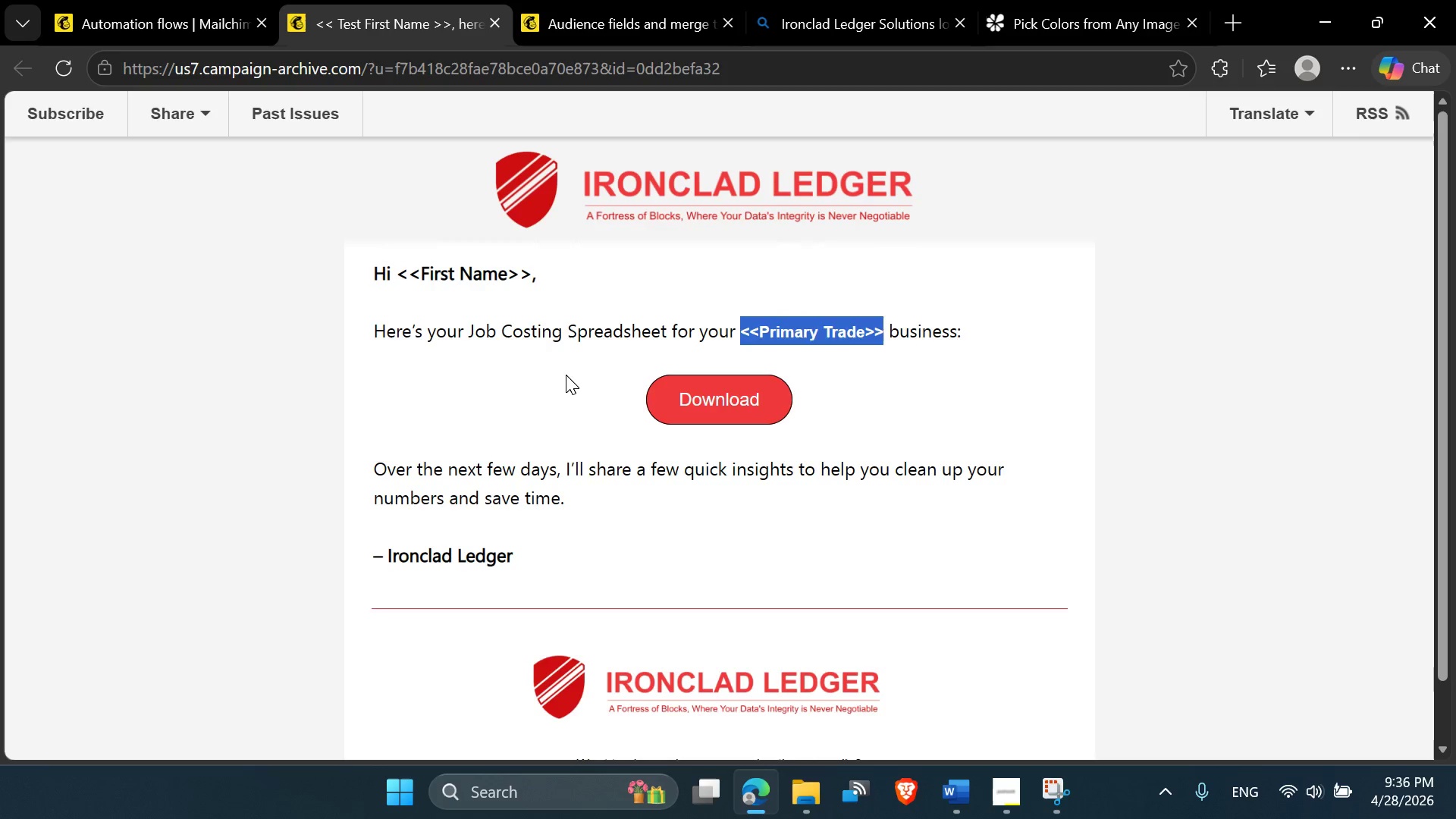 
left_click([566, 372])
 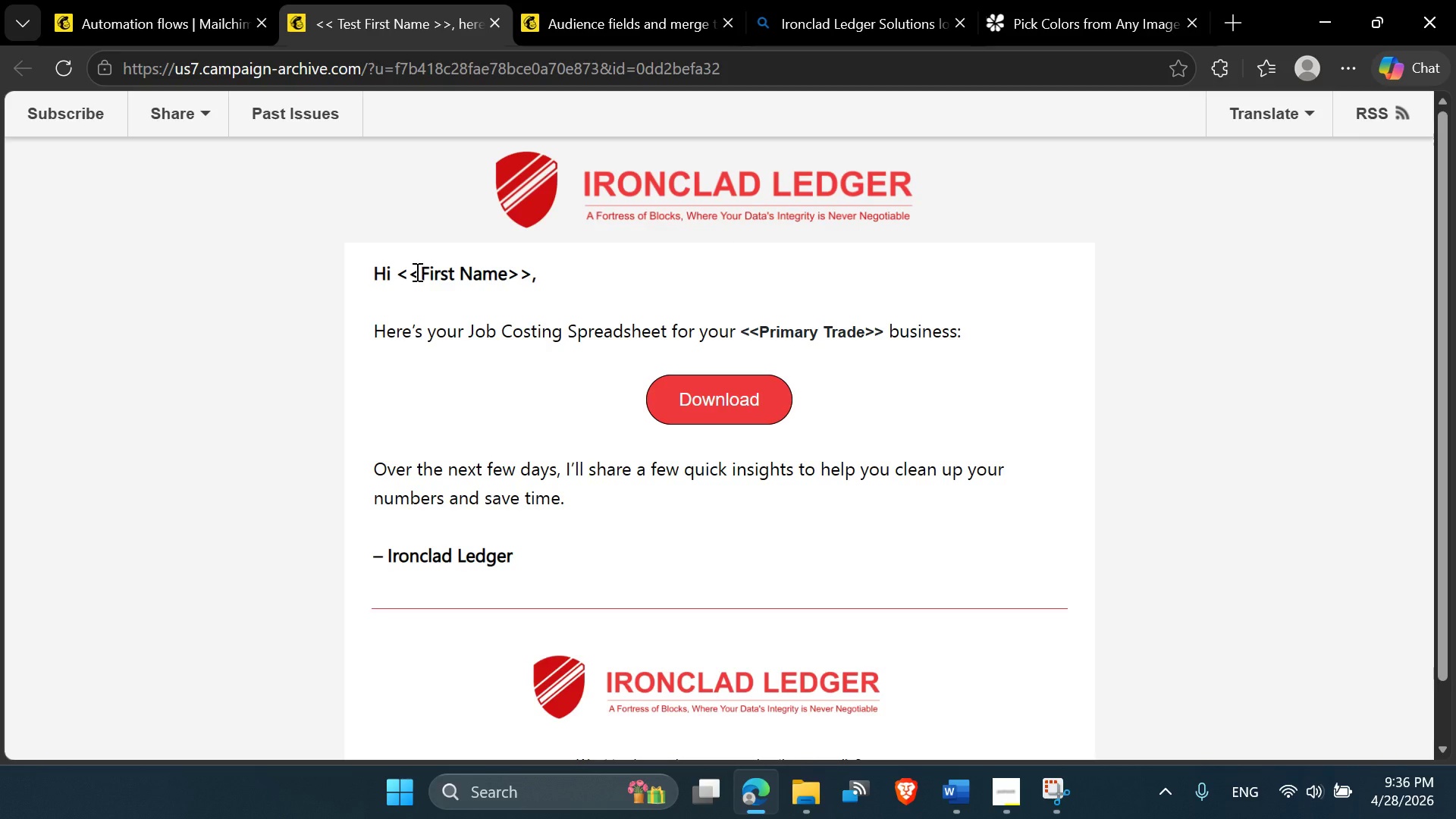 
left_click([416, 271])
 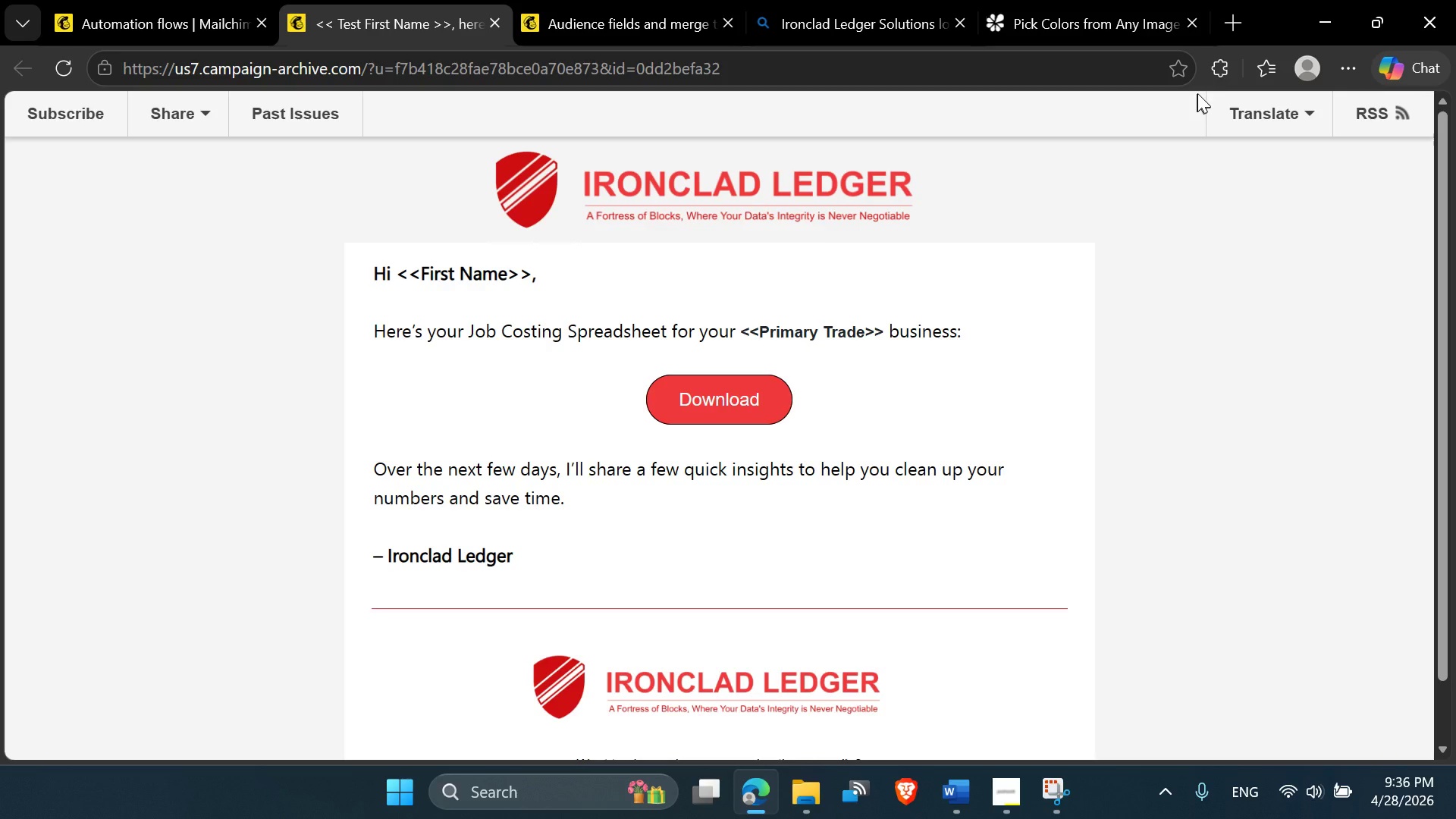 
left_click([1224, 75])
 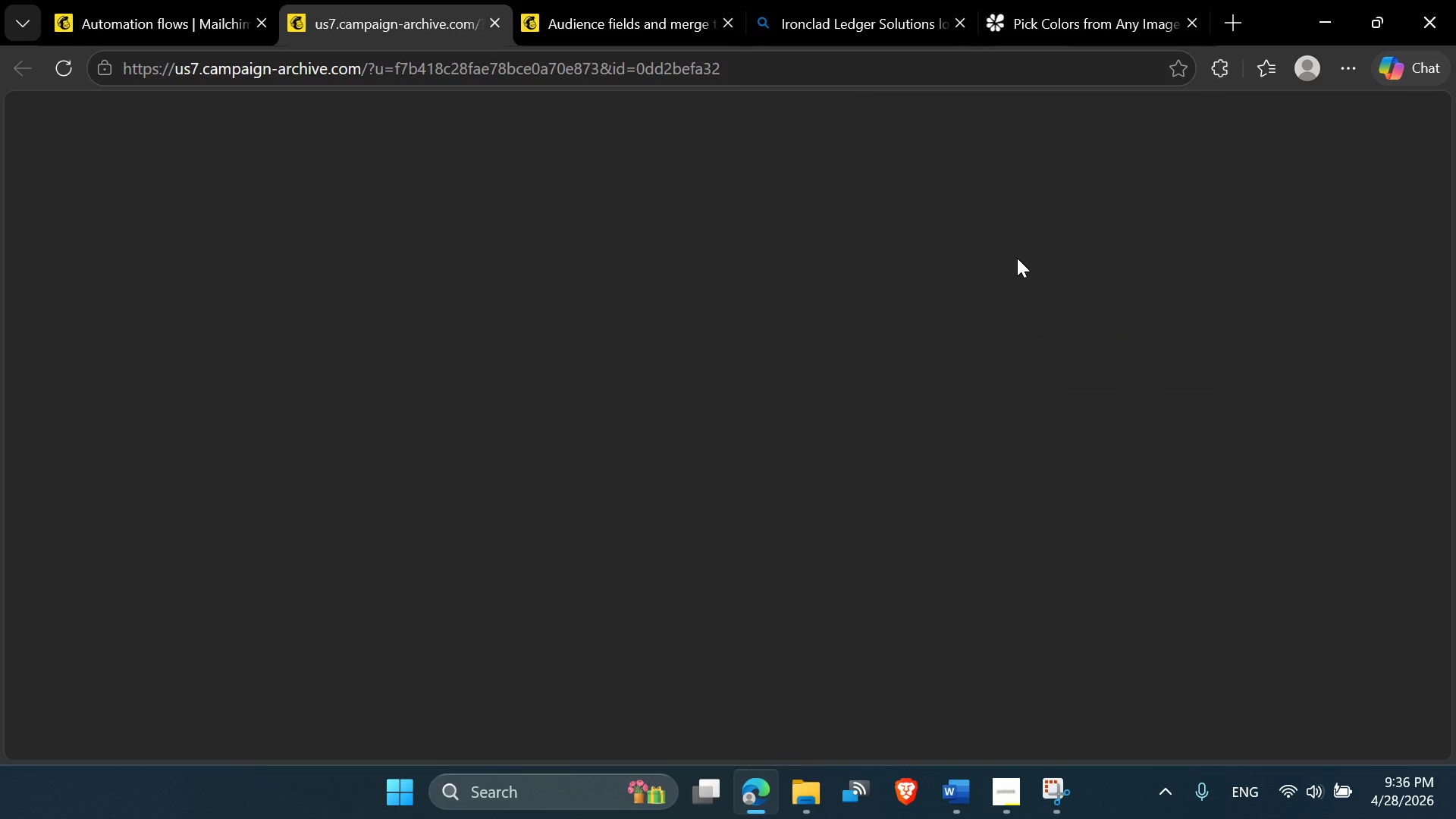 
mouse_move([860, 394])
 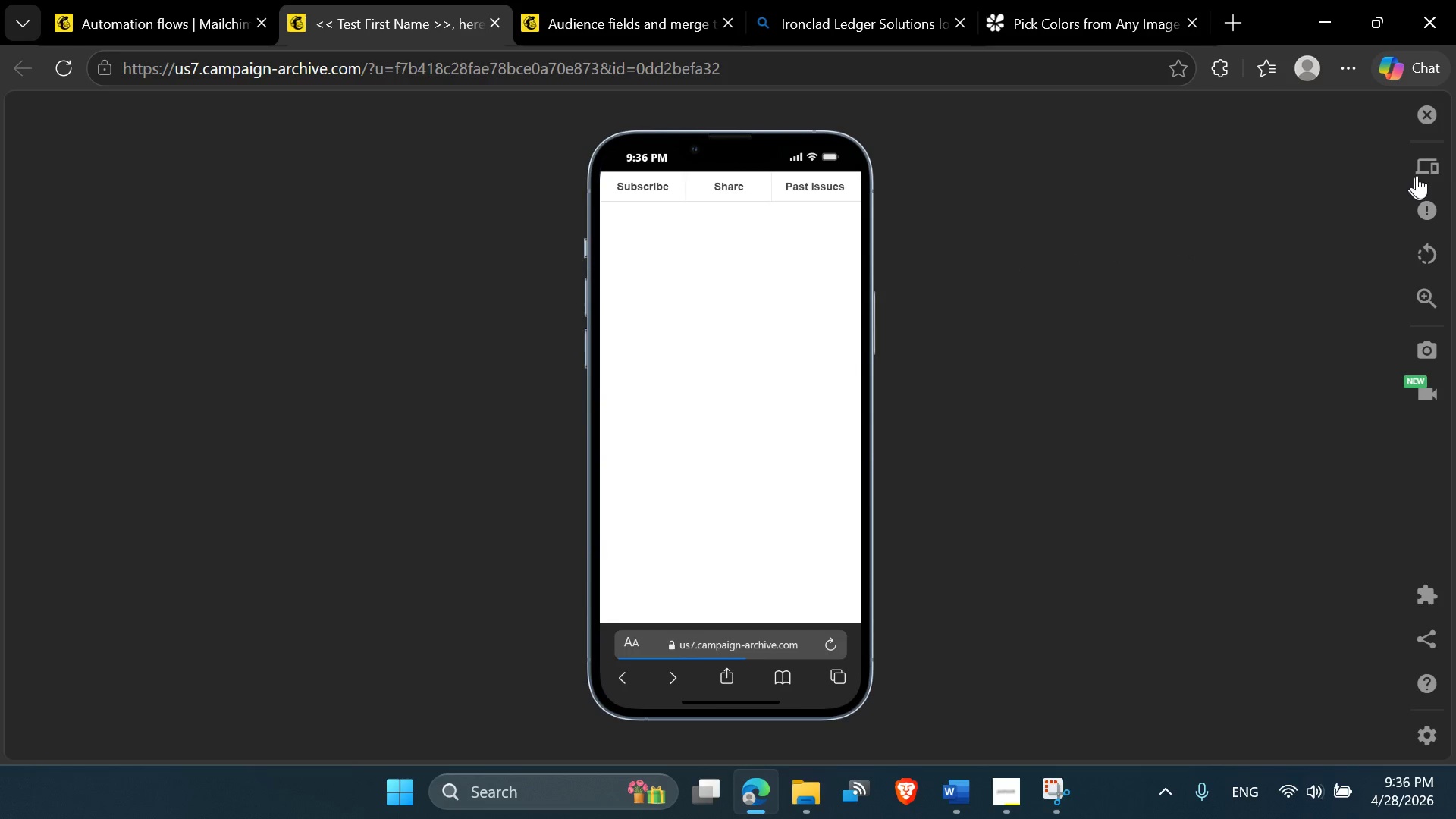 
left_click([1436, 160])
 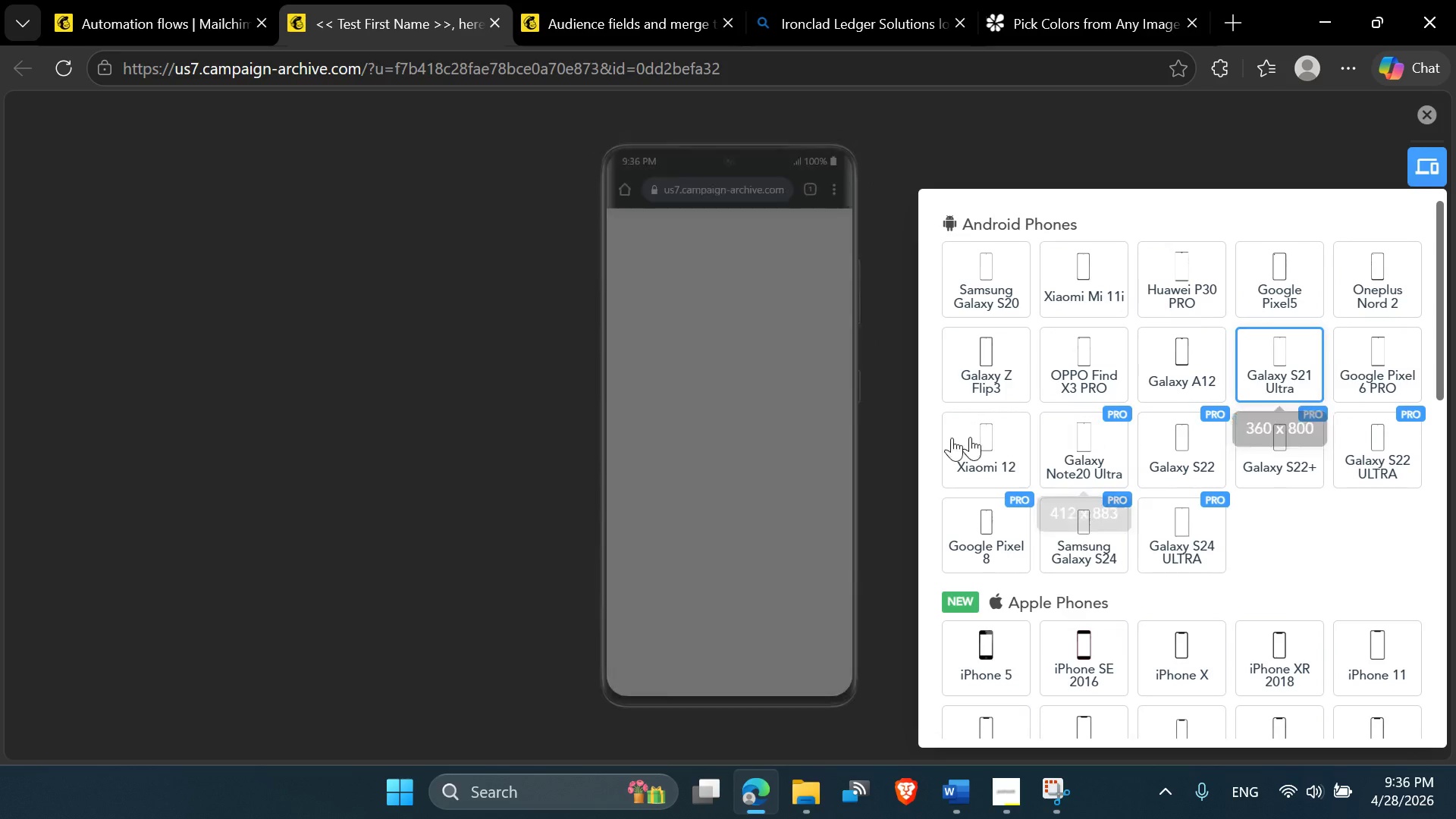 
wait(7.17)
 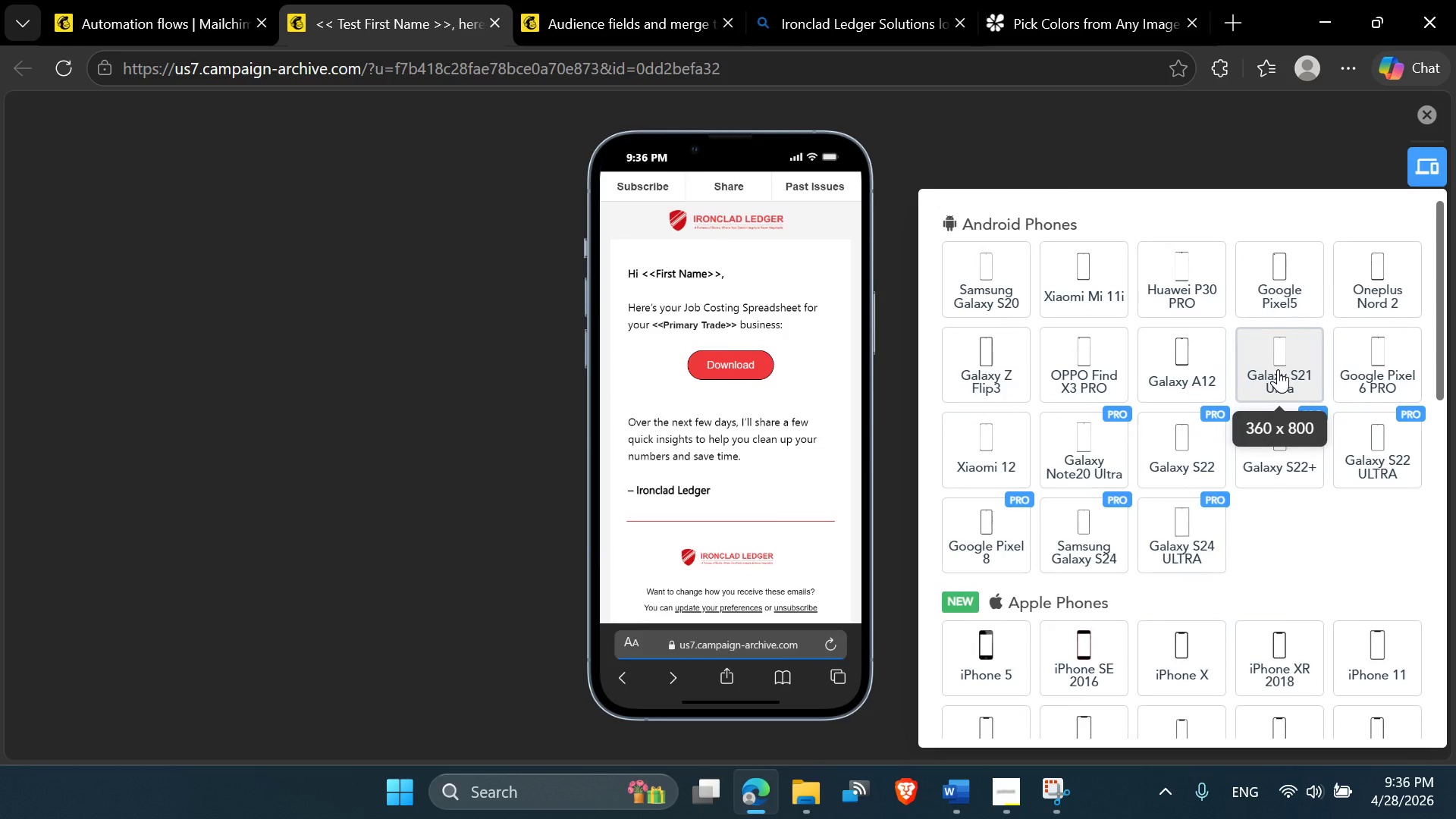 
left_click([1357, 138])
 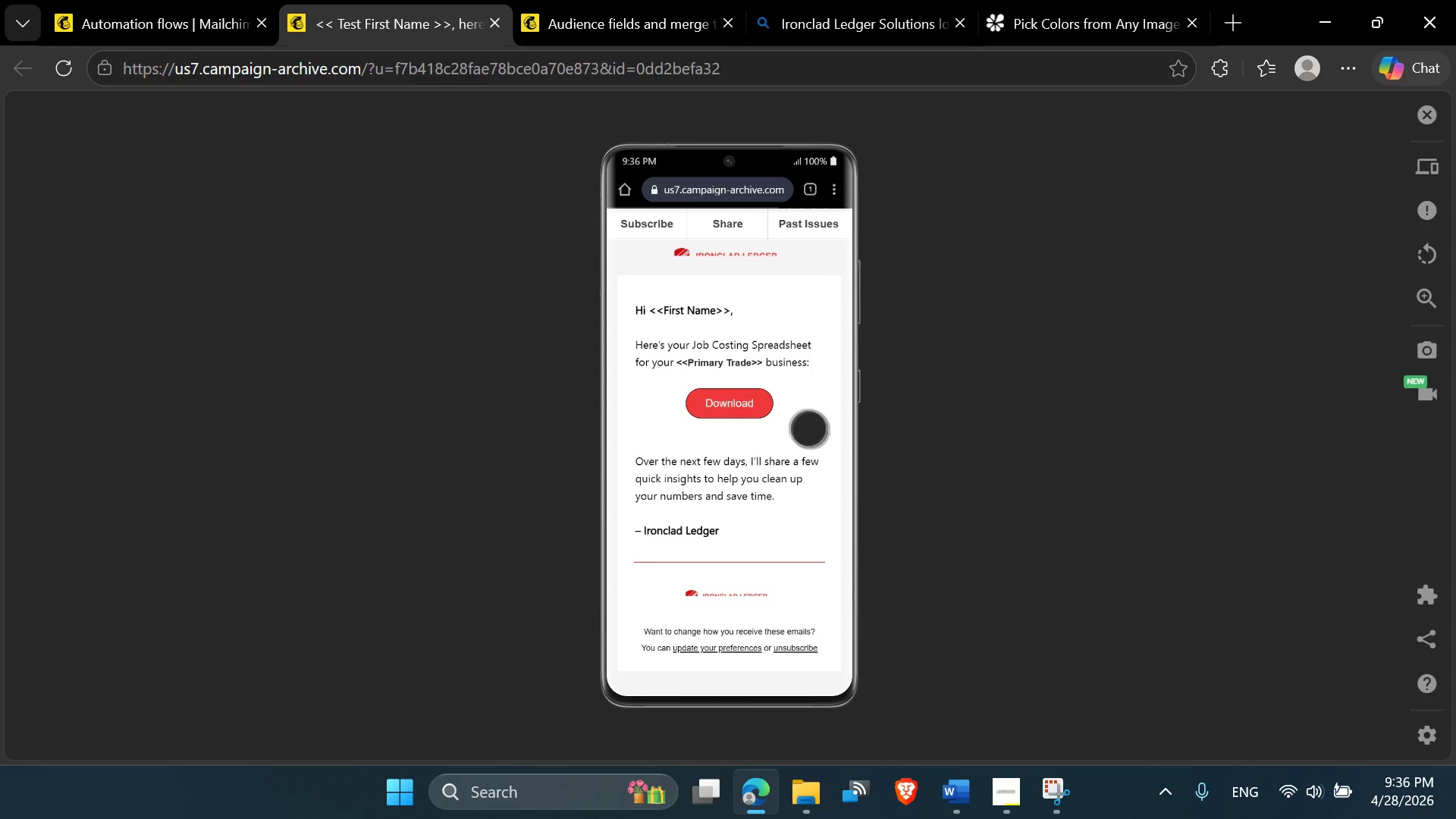 
scroll: coordinate [792, 382], scroll_direction: up, amount: 6.0
 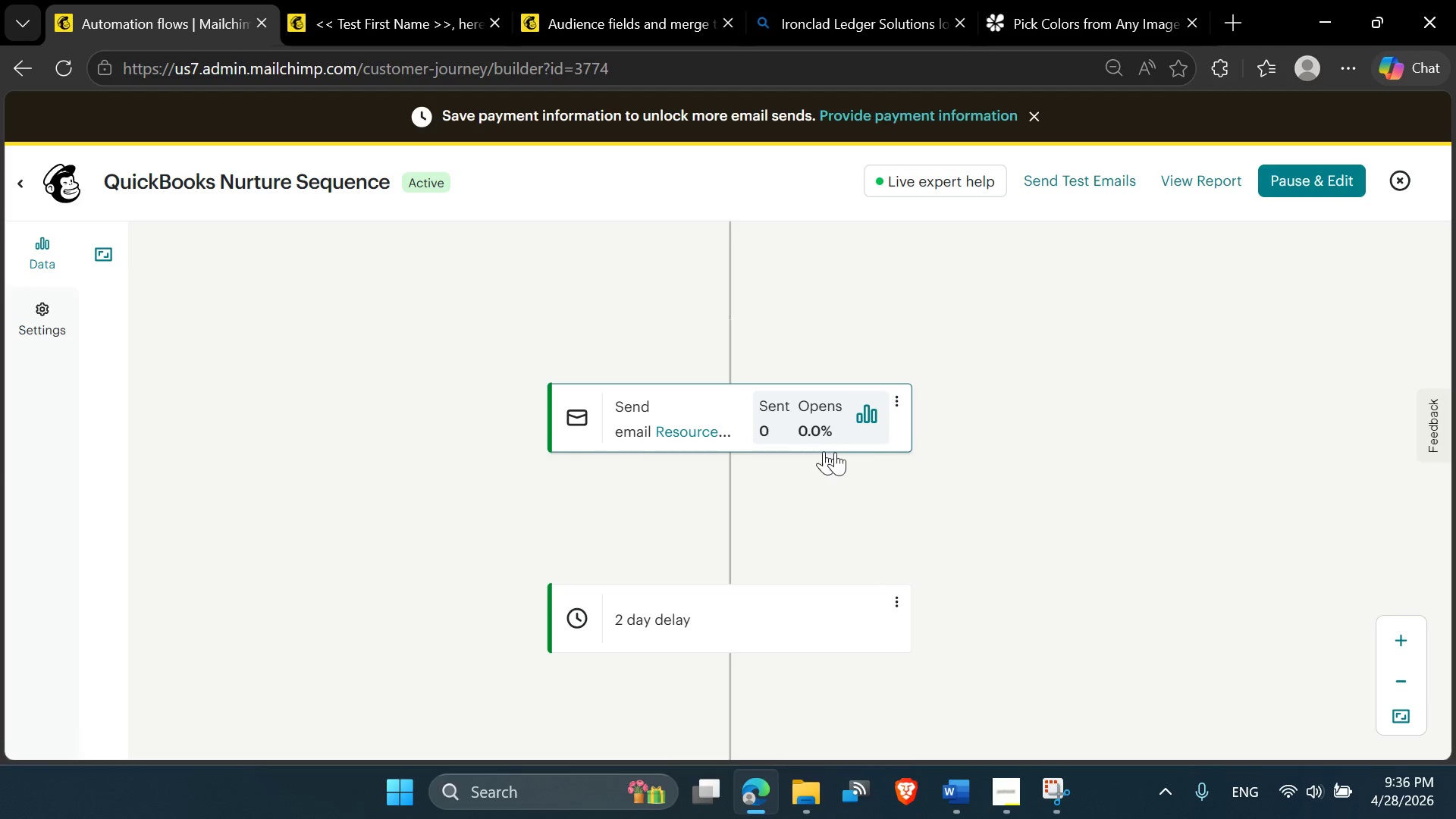 
scroll: coordinate [888, 463], scroll_direction: down, amount: 3.0
 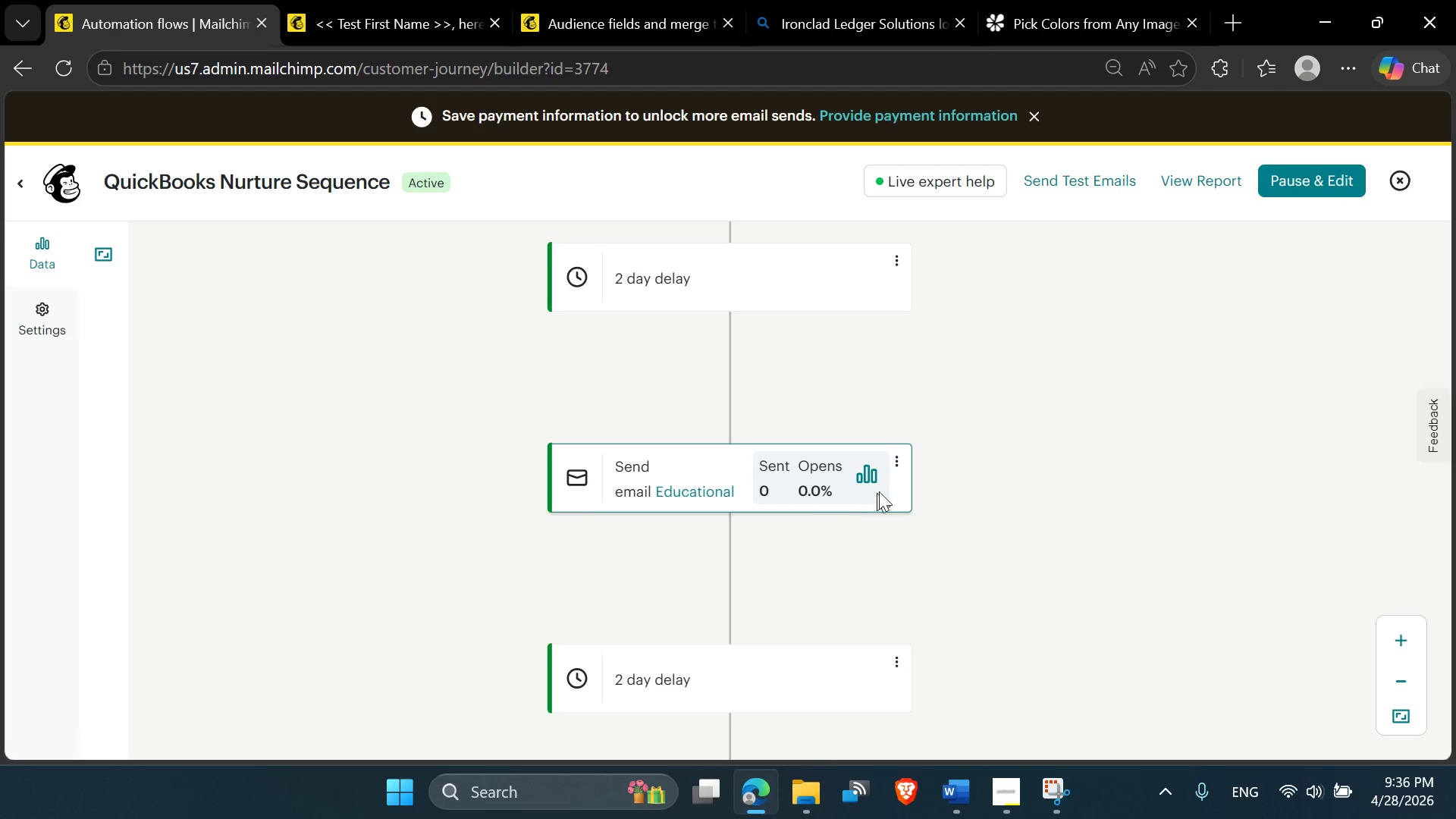 
left_click([896, 462])
 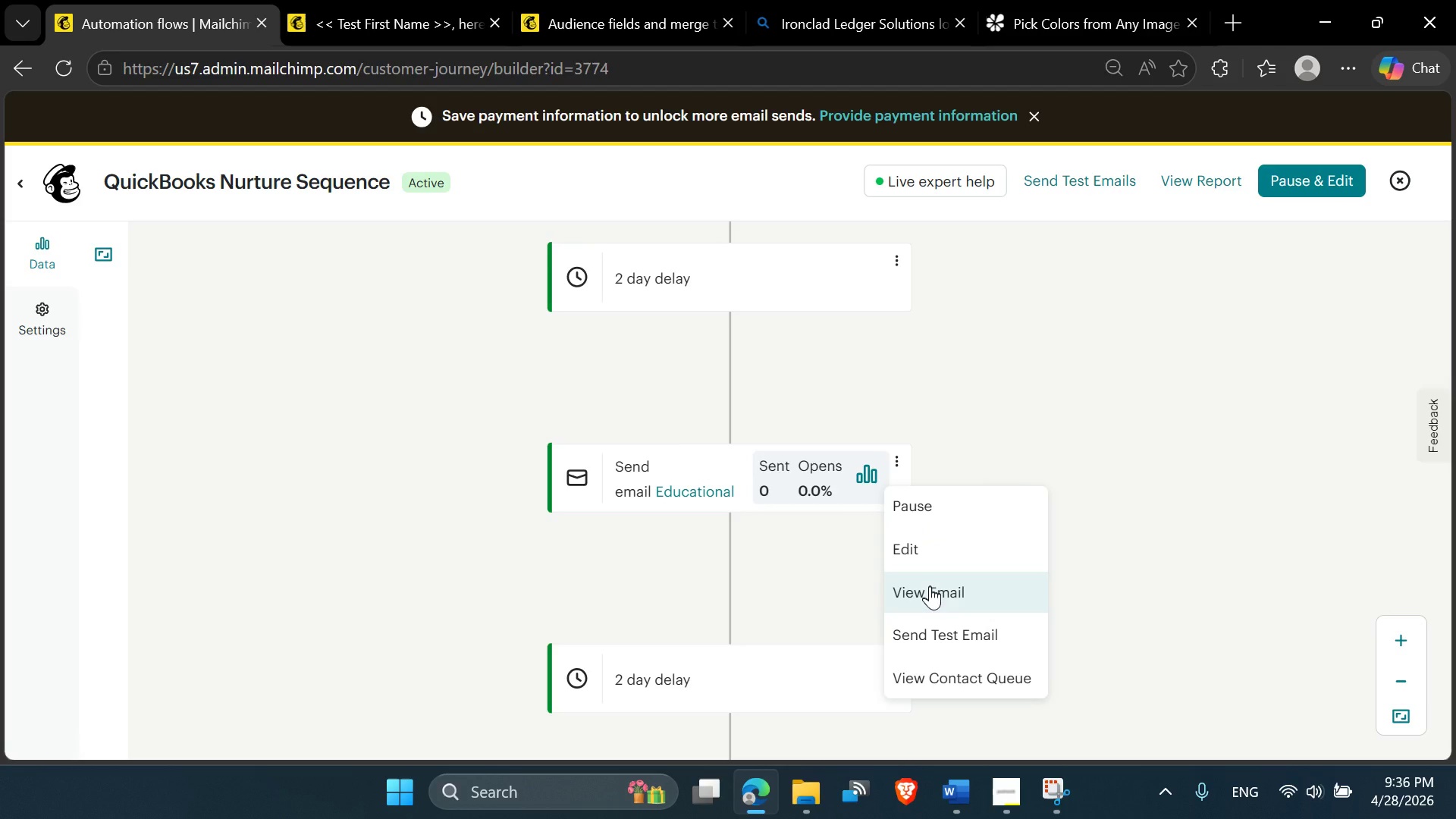 
left_click([930, 589])
 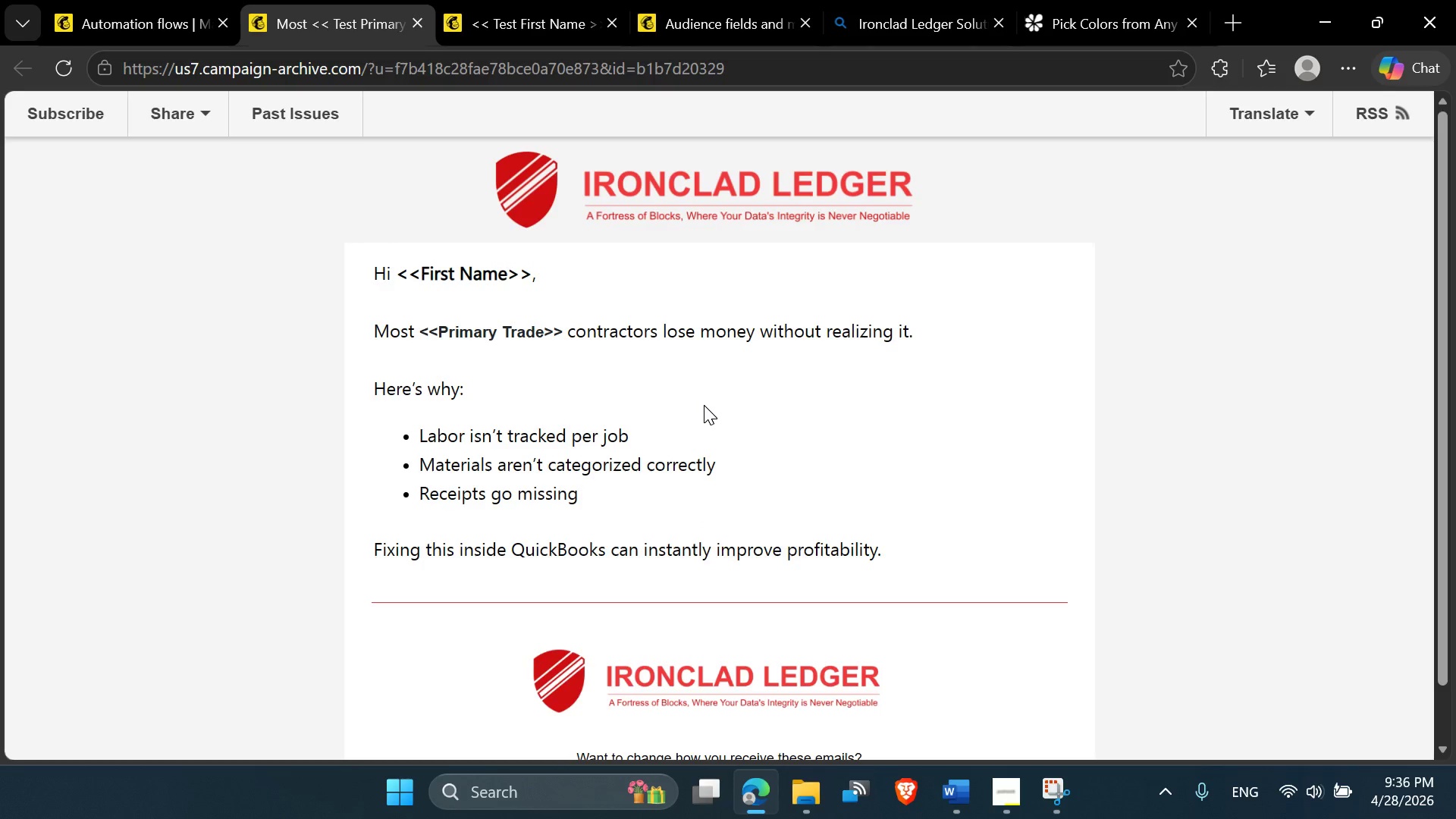 
scroll: coordinate [704, 405], scroll_direction: up, amount: 4.0
 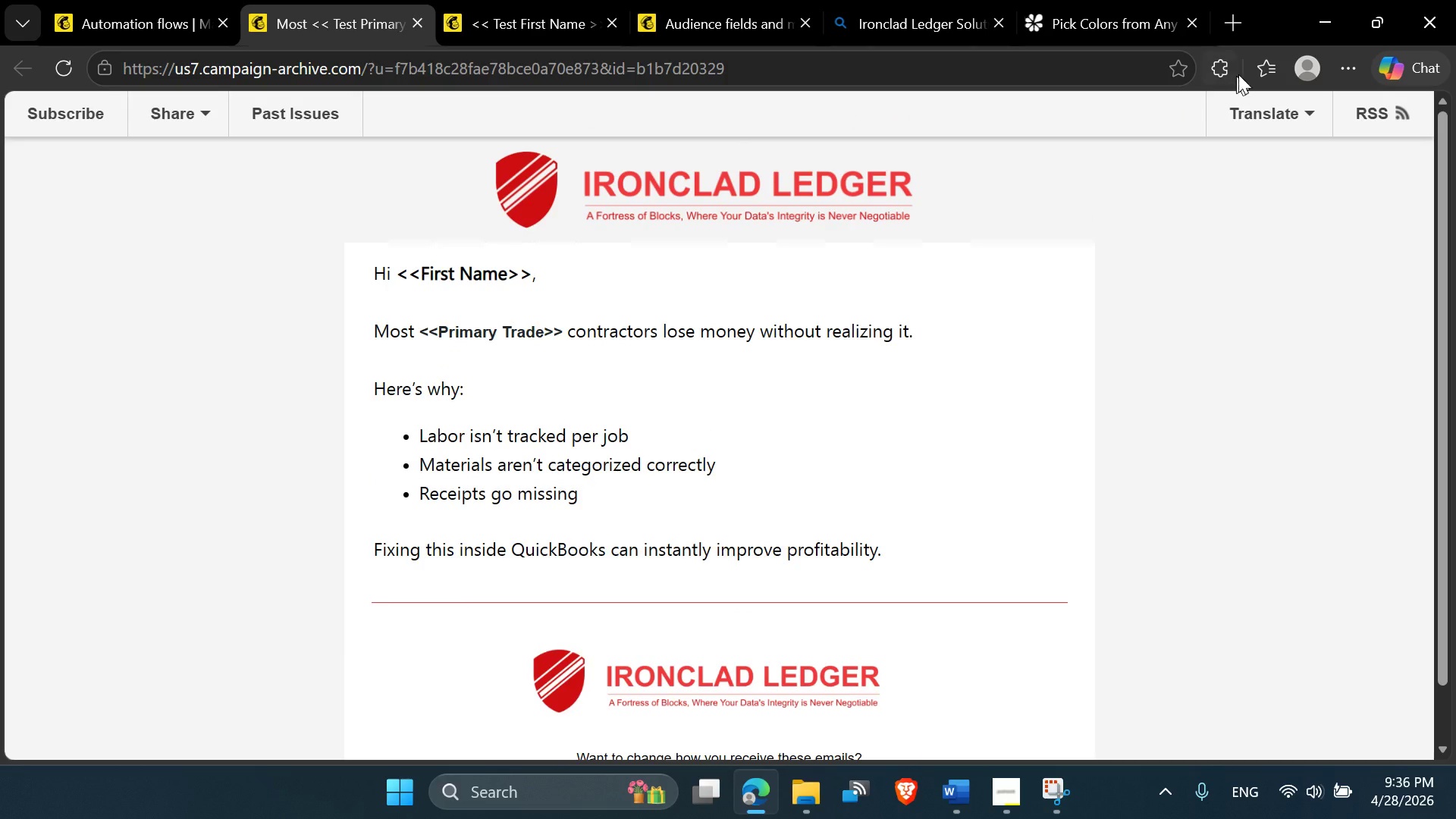 
left_click([1226, 68])
 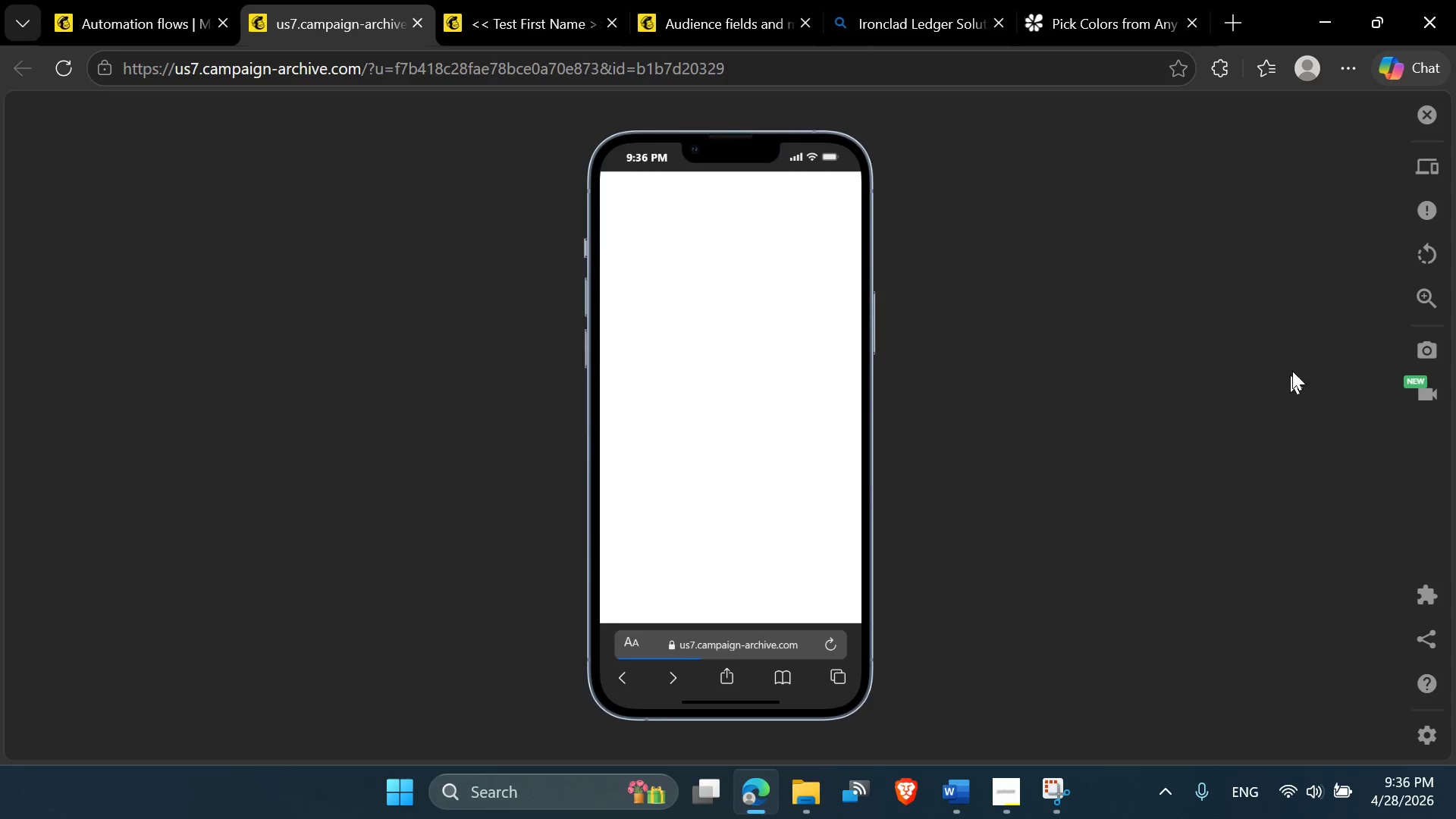 
left_click([1428, 165])
 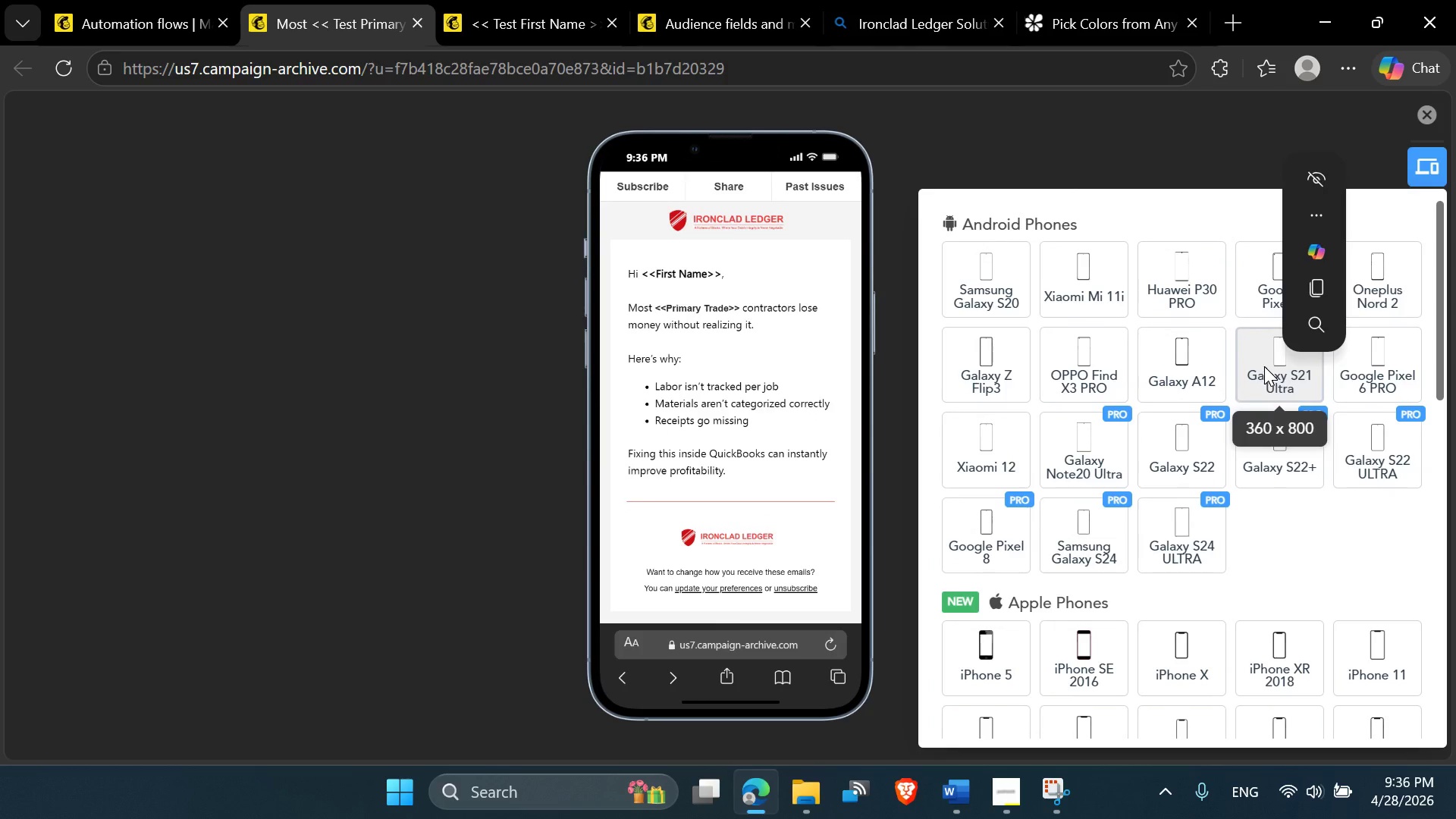 
left_click([1263, 368])
 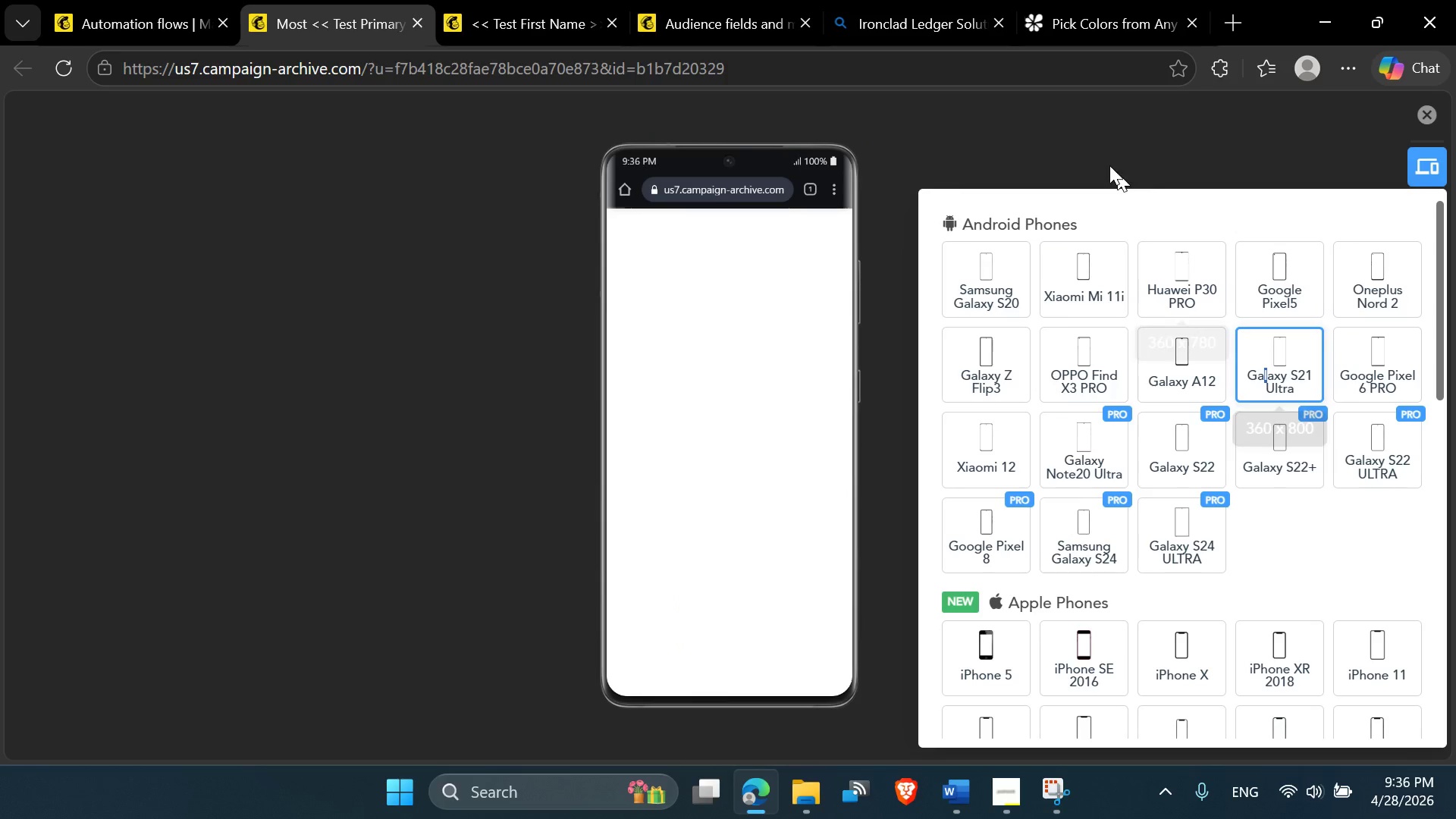 
left_click([1082, 122])
 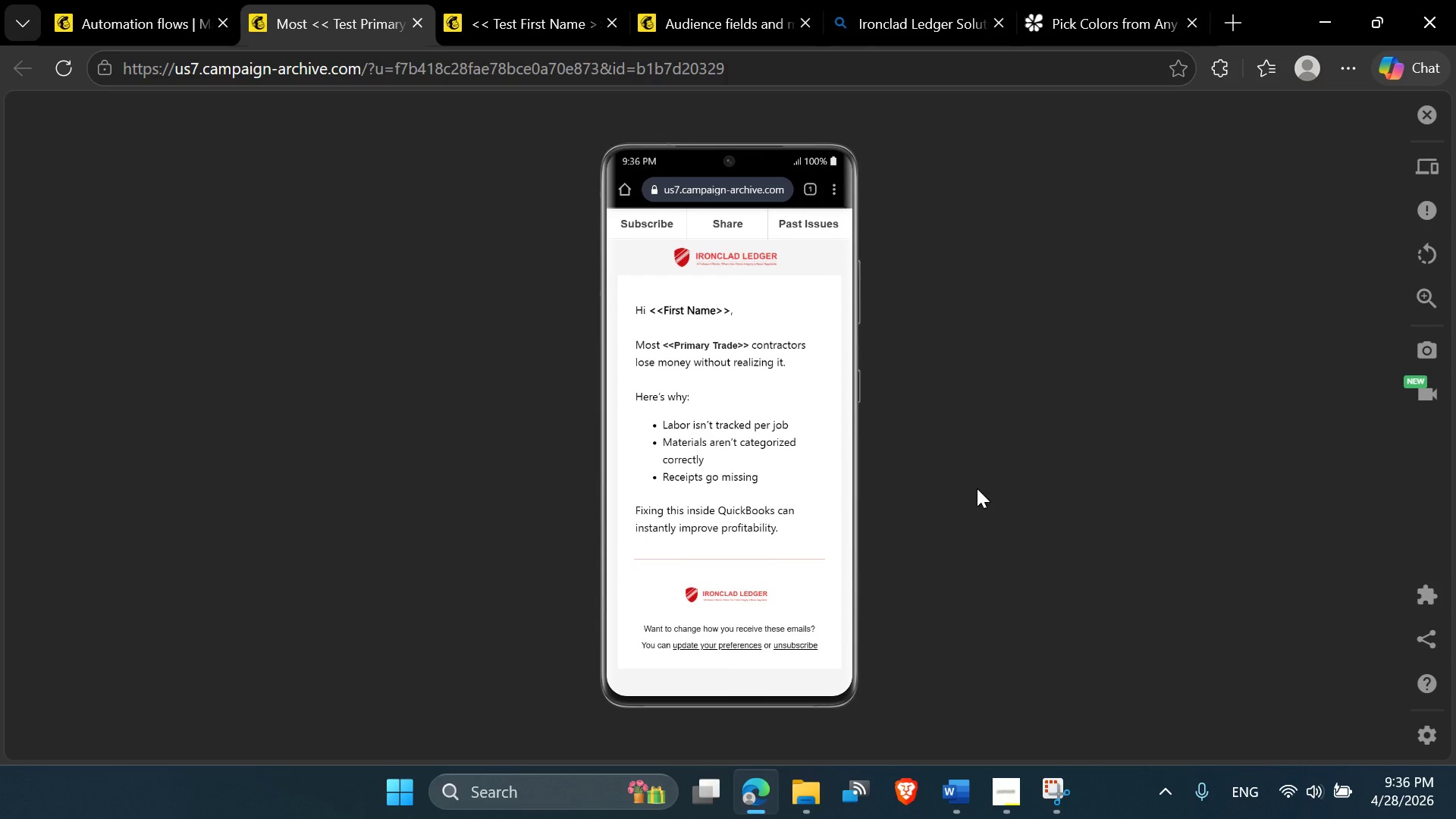 
scroll: coordinate [778, 485], scroll_direction: up, amount: 3.0
 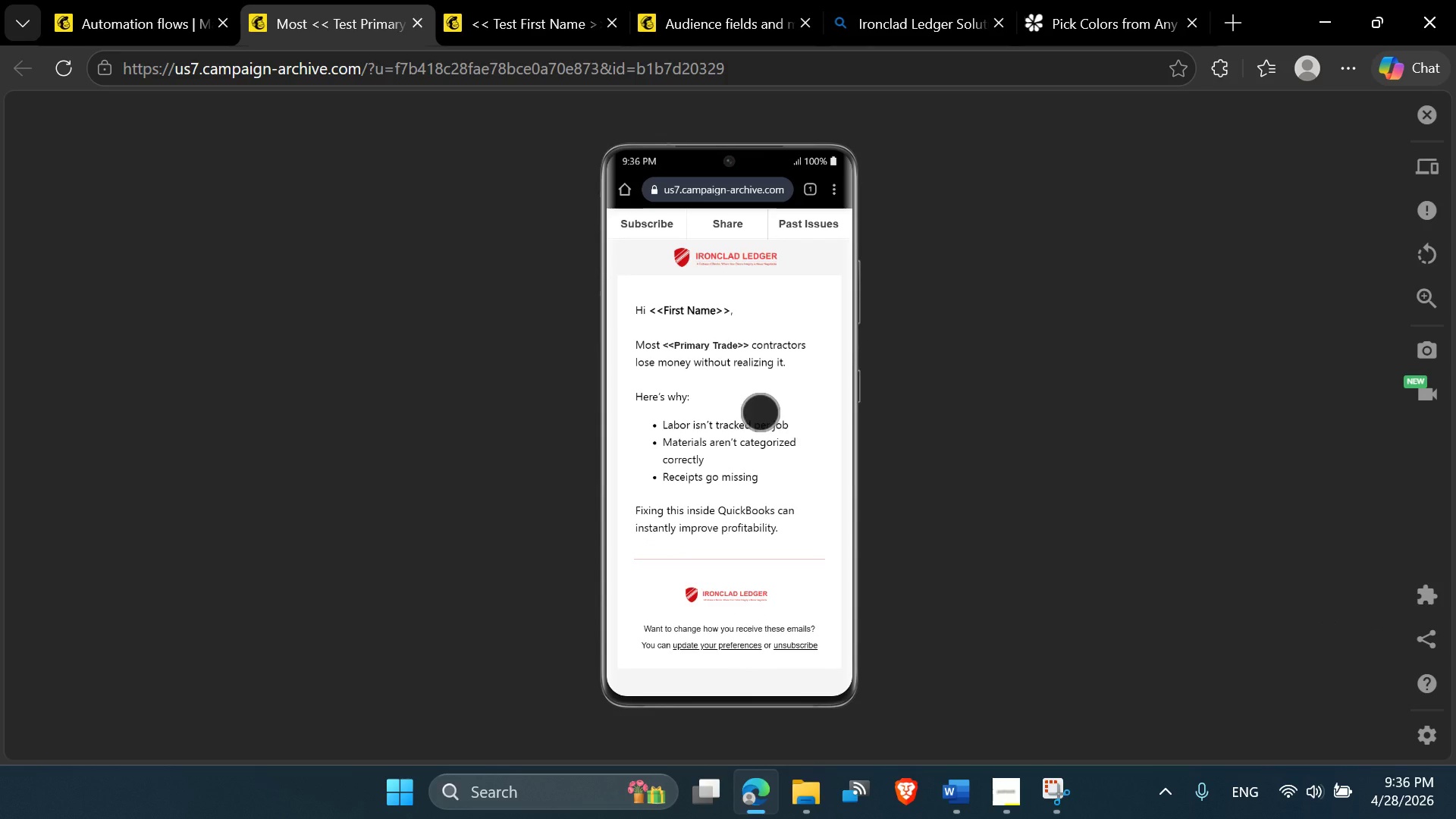 
scroll: coordinate [755, 419], scroll_direction: down, amount: 5.0
 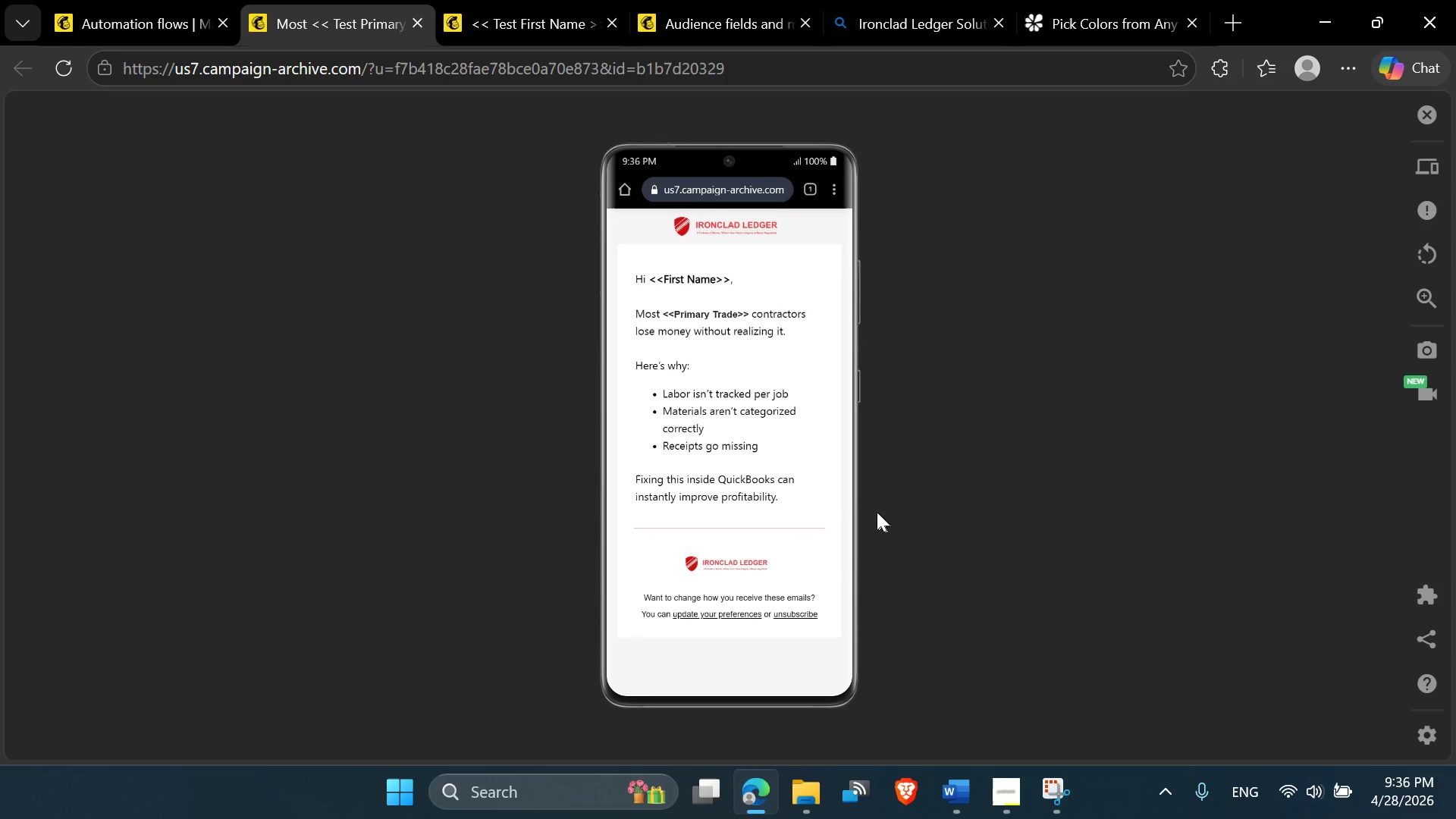 
scroll: coordinate [840, 456], scroll_direction: up, amount: 4.0
 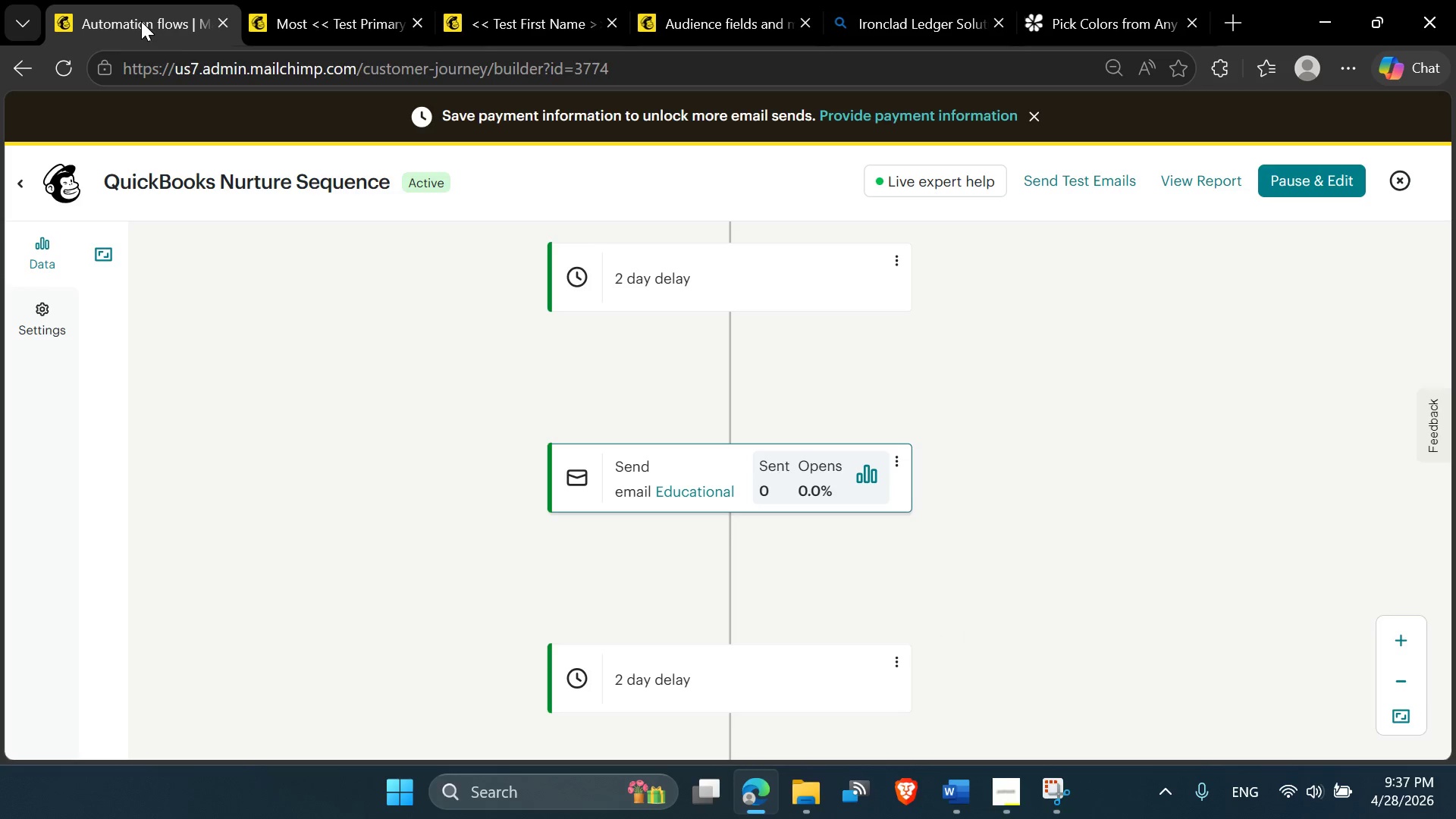 
scroll: coordinate [700, 473], scroll_direction: down, amount: 4.0
 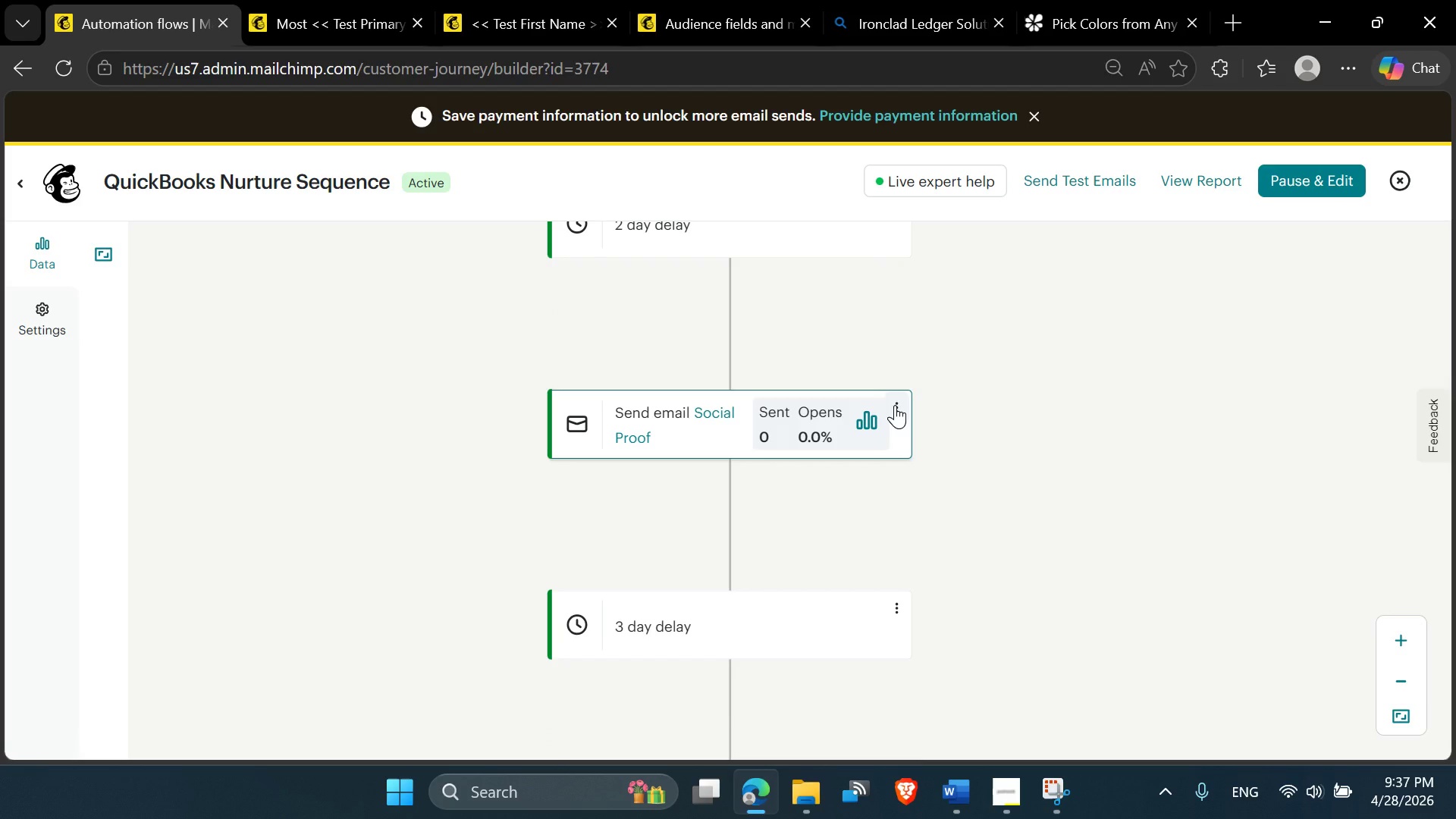 
left_click([895, 404])
 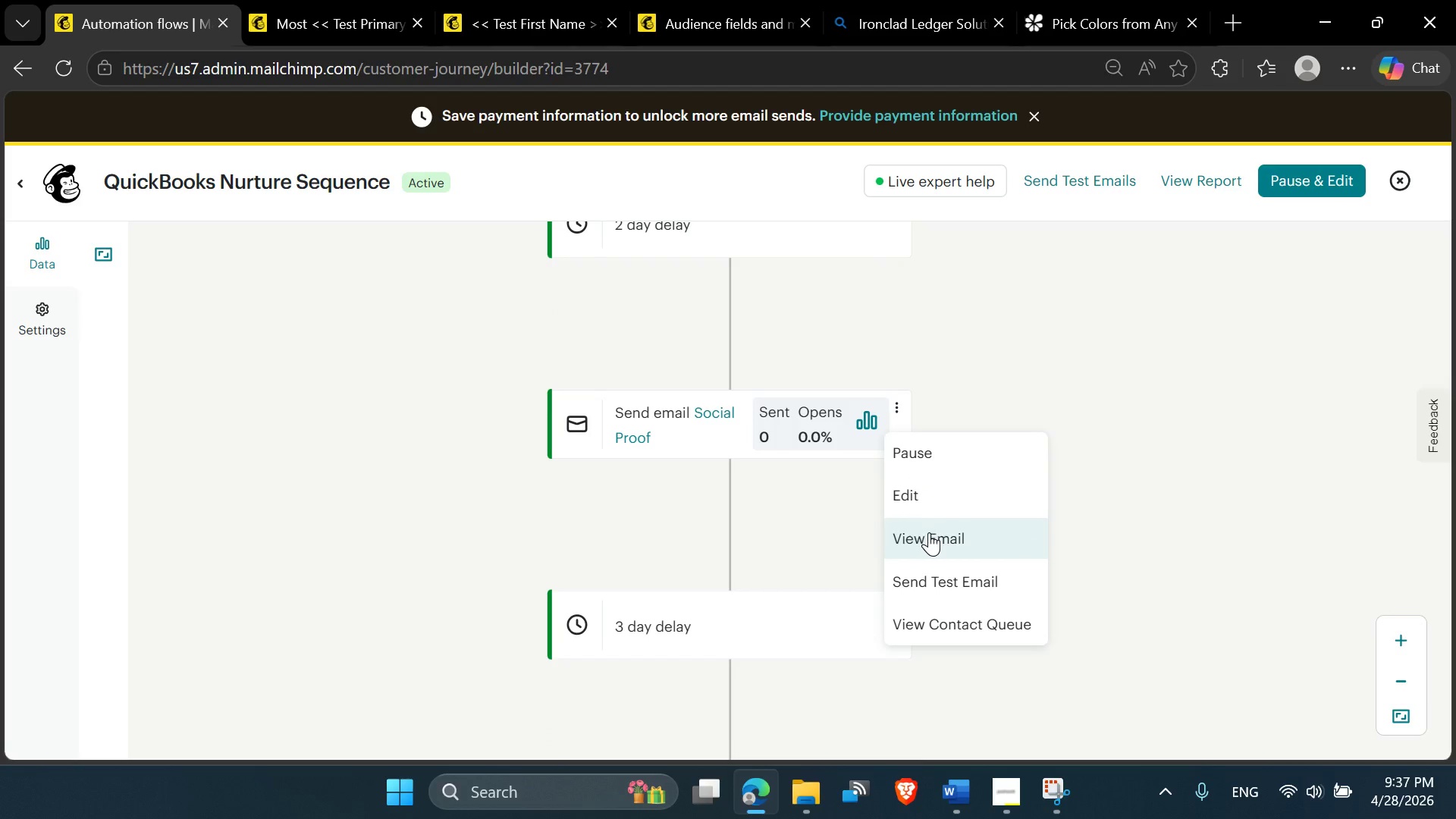 
left_click([930, 534])
 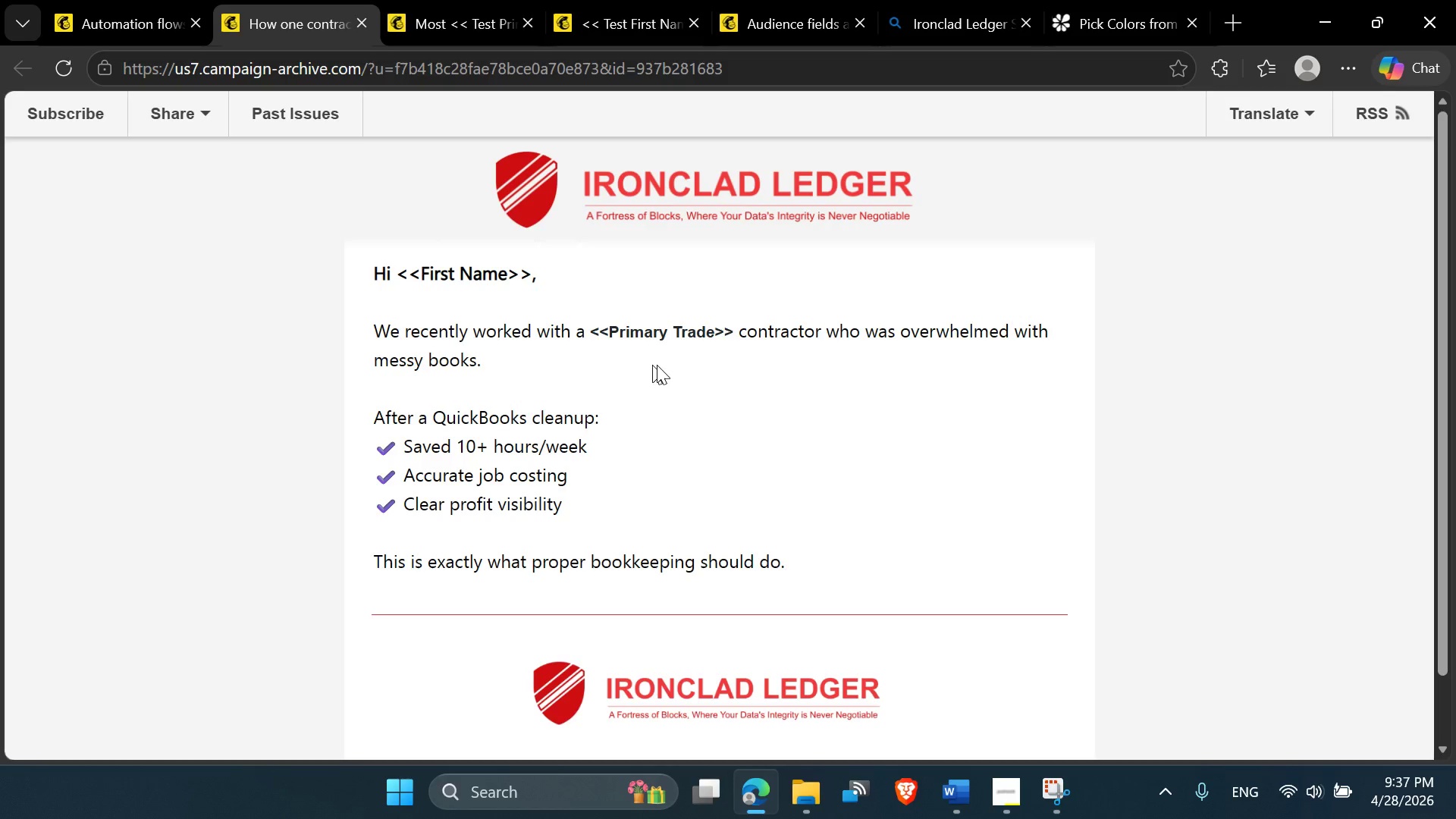 
scroll: coordinate [679, 363], scroll_direction: down, amount: 5.0
 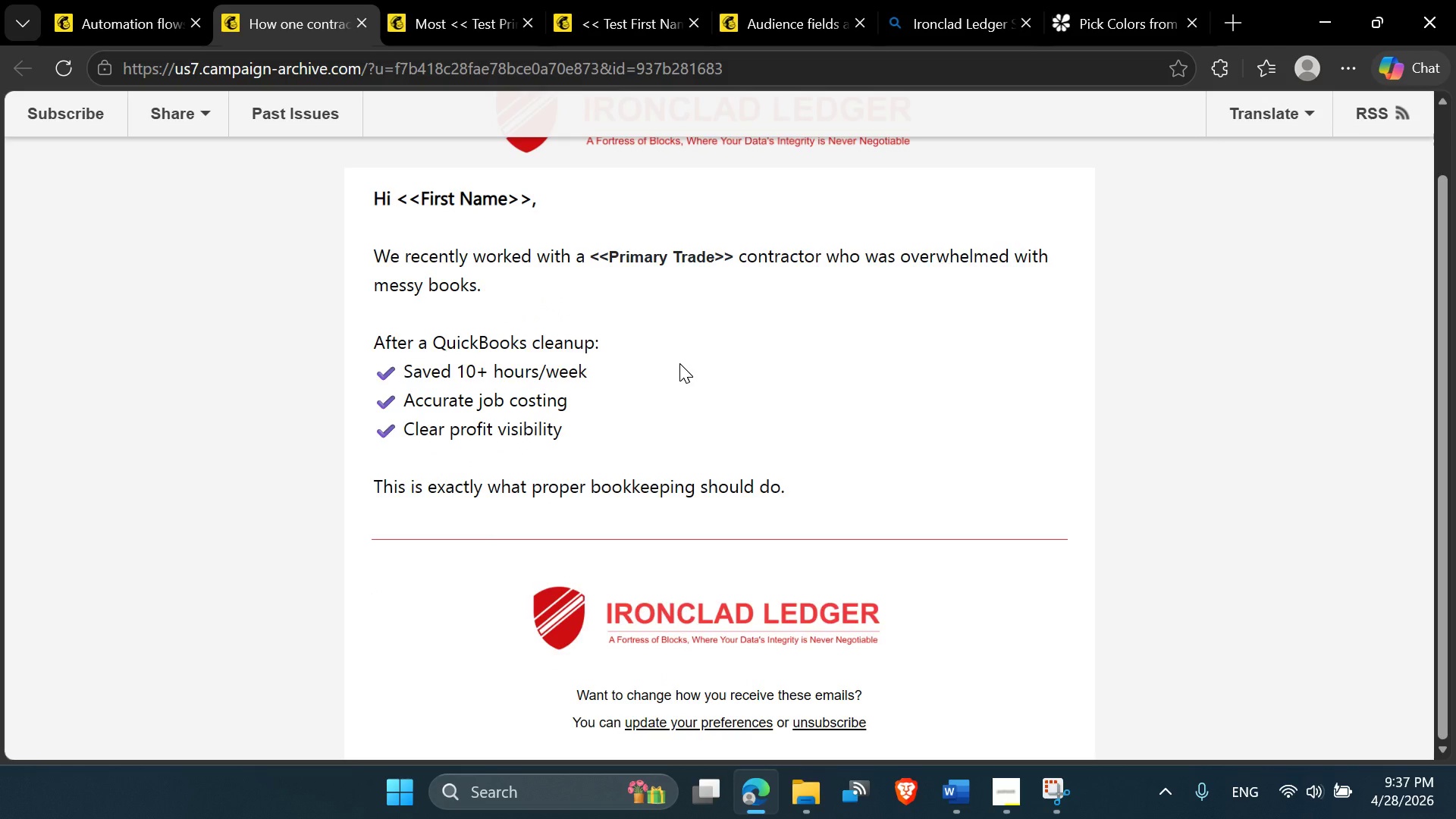 
scroll: coordinate [686, 359], scroll_direction: up, amount: 6.0
 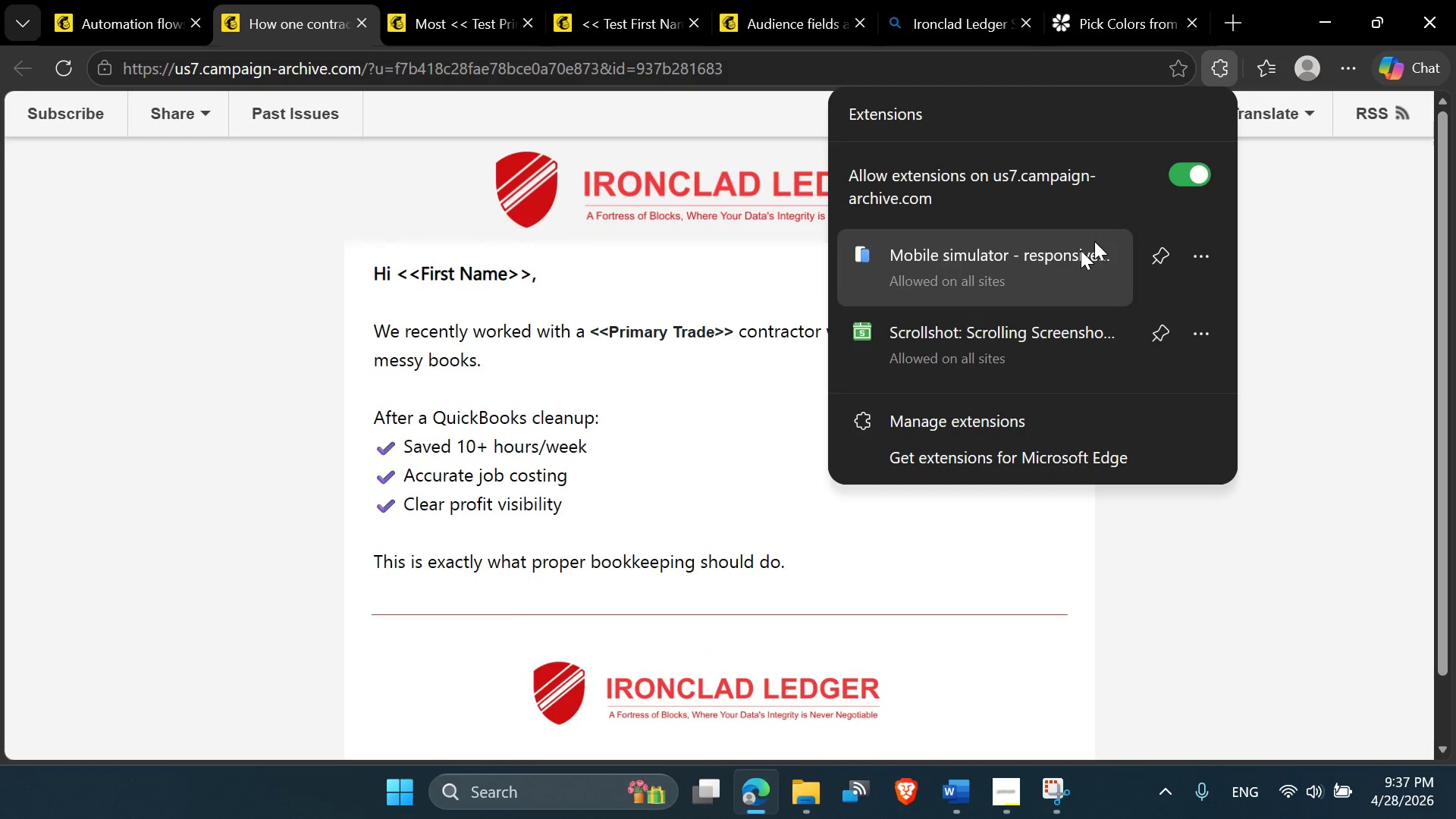 
left_click([960, 278])
 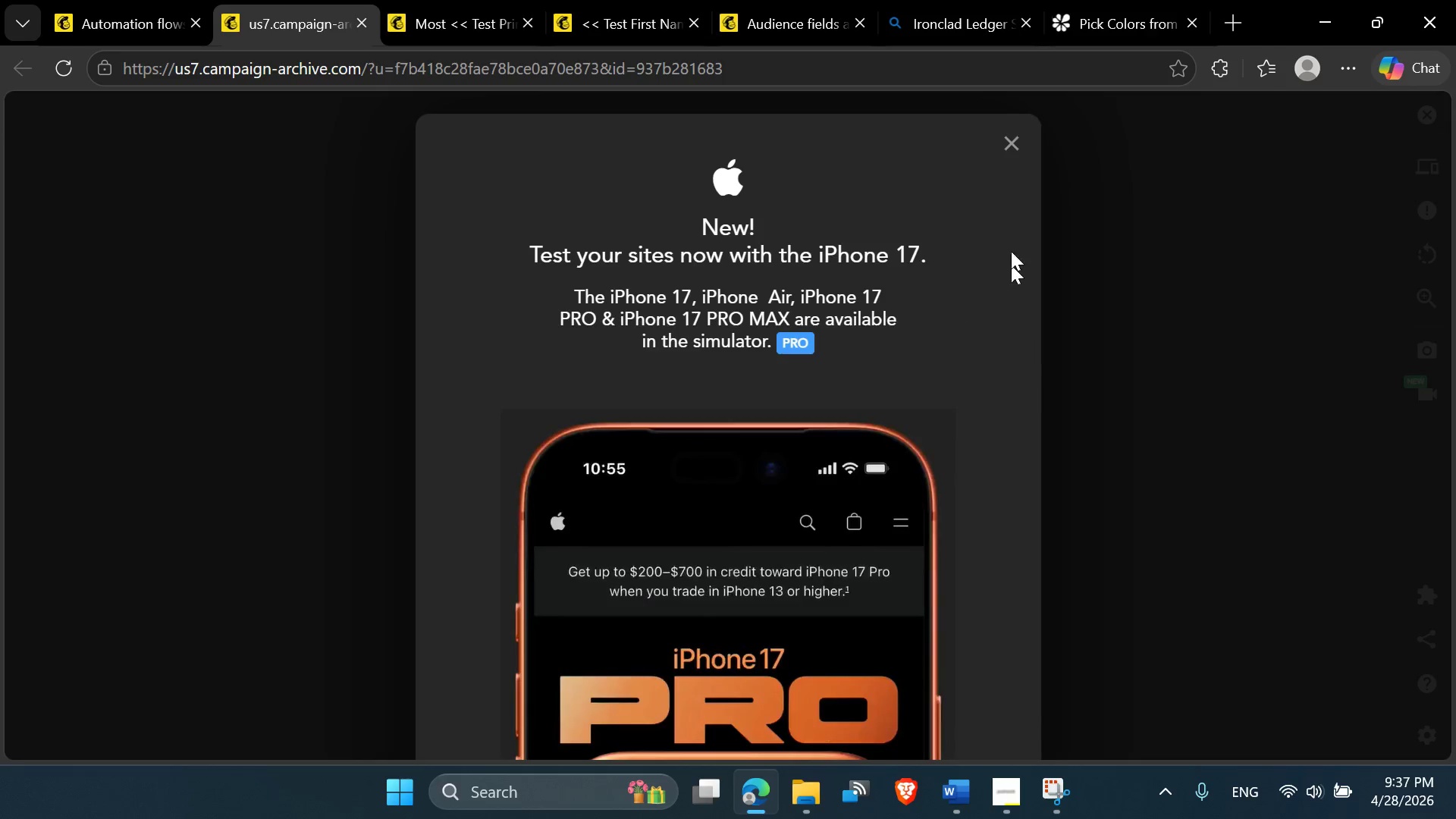 
left_click([1014, 133])
 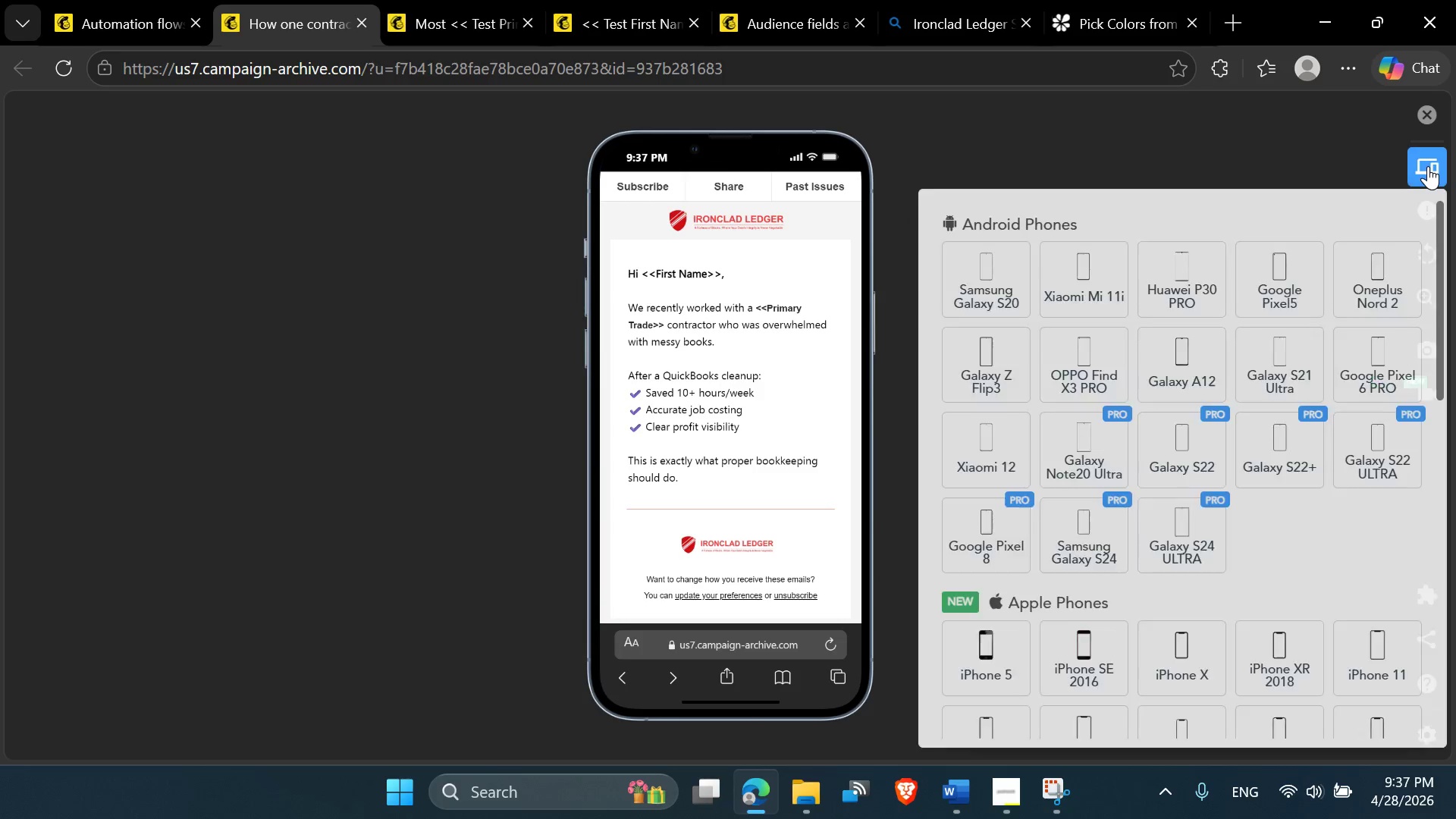 
left_click([1295, 364])
 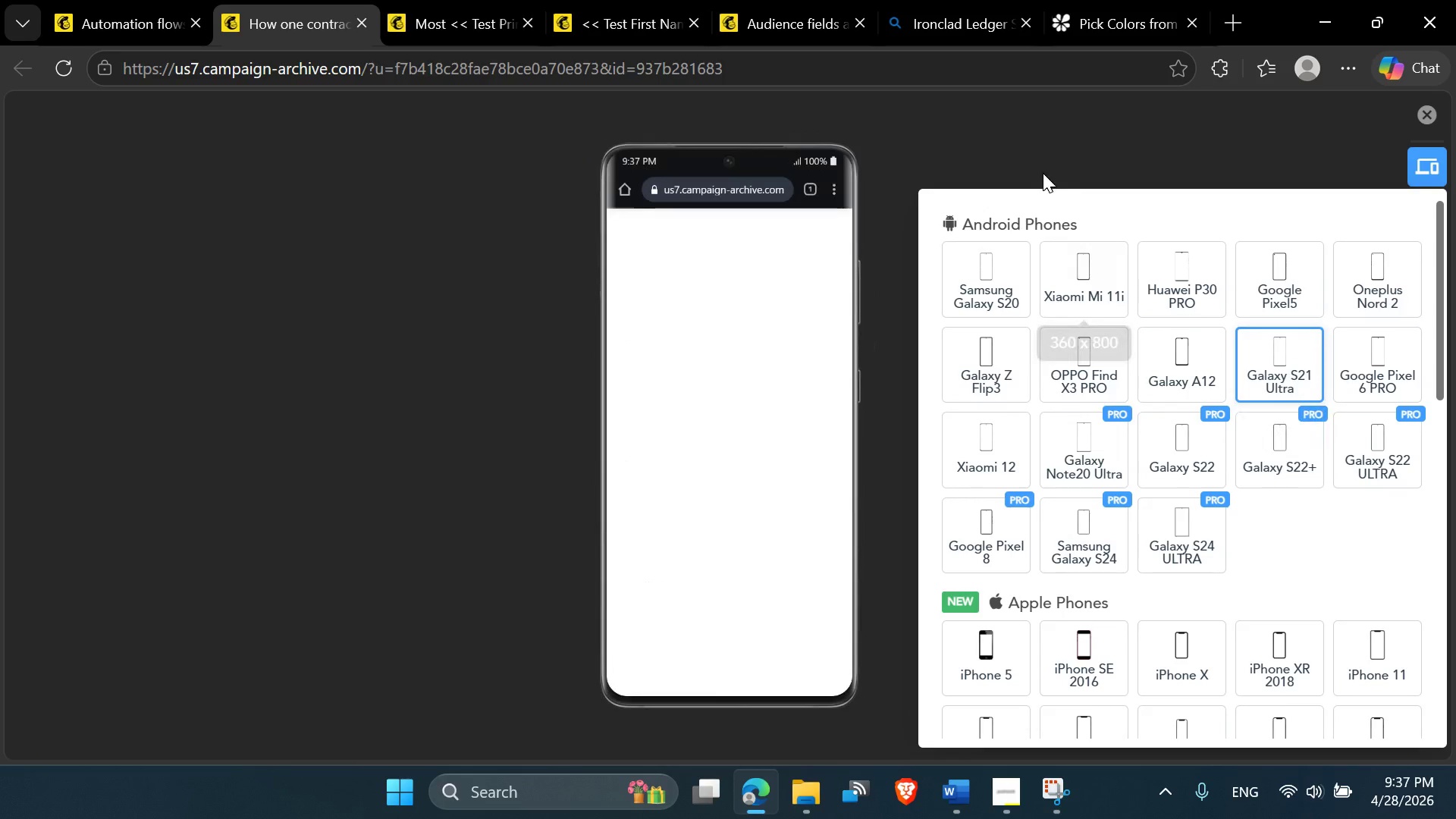 
left_click([1030, 139])
 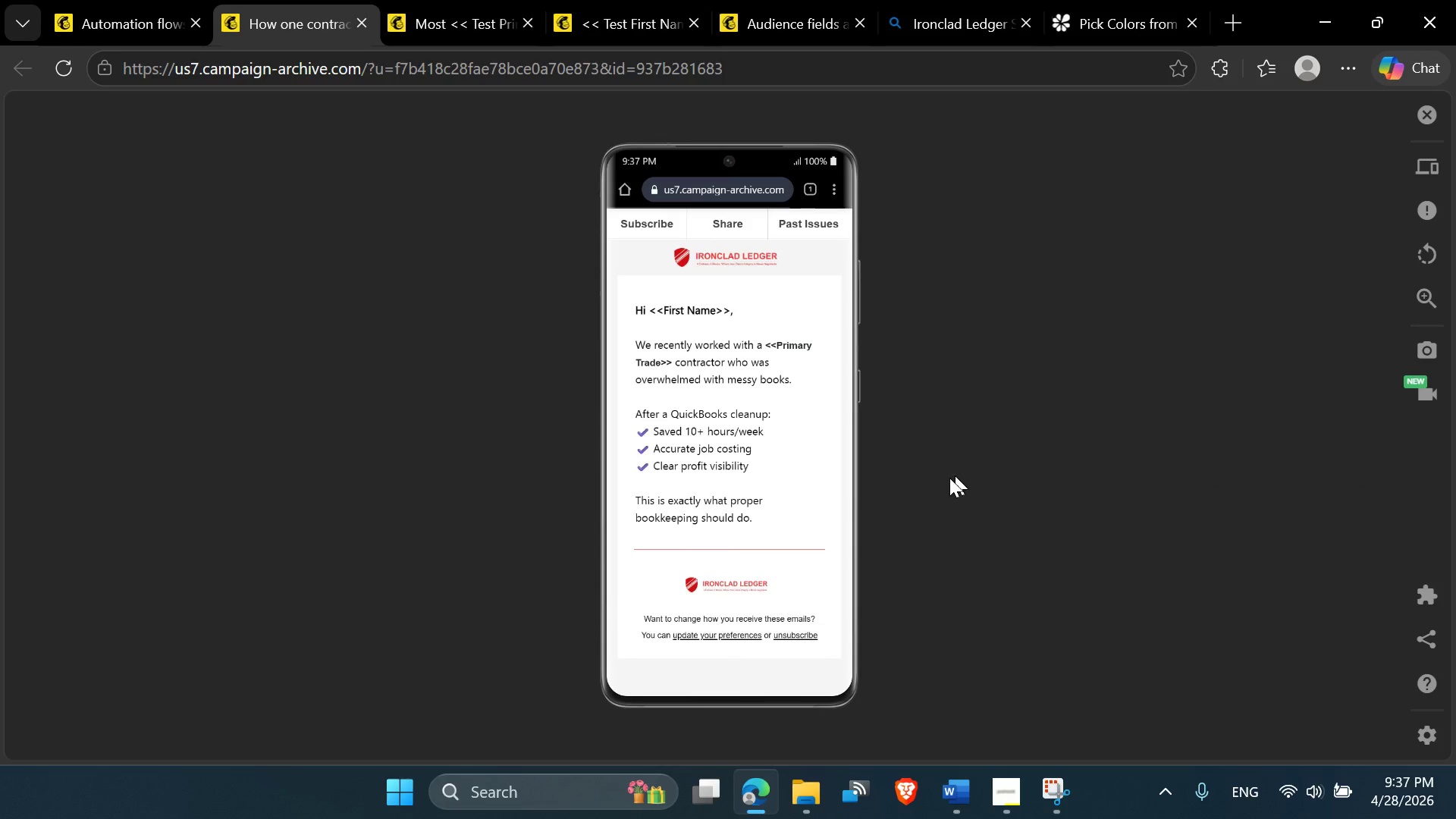 
scroll: coordinate [770, 384], scroll_direction: down, amount: 2.0
 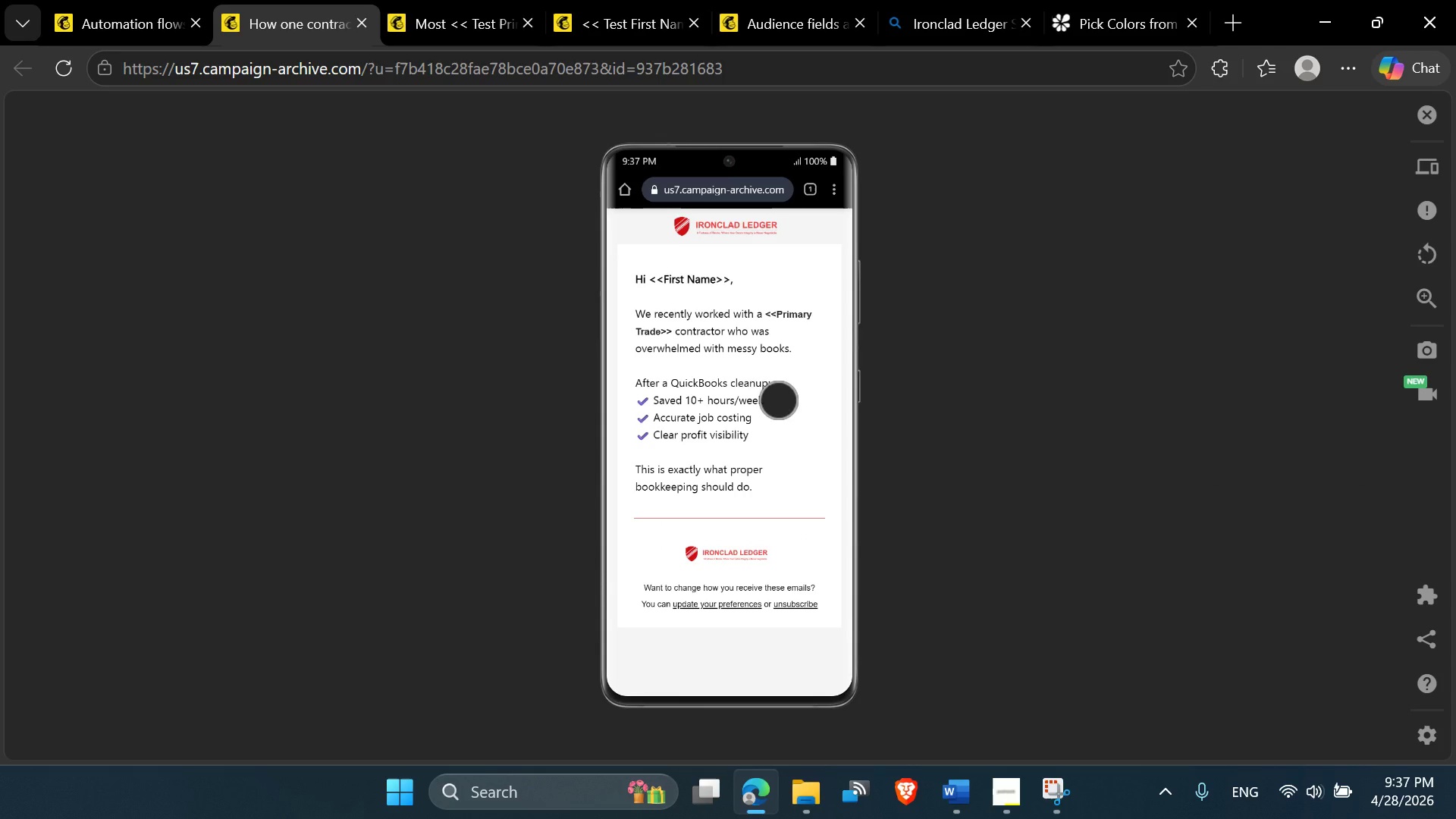 
scroll: coordinate [777, 400], scroll_direction: up, amount: 4.0
 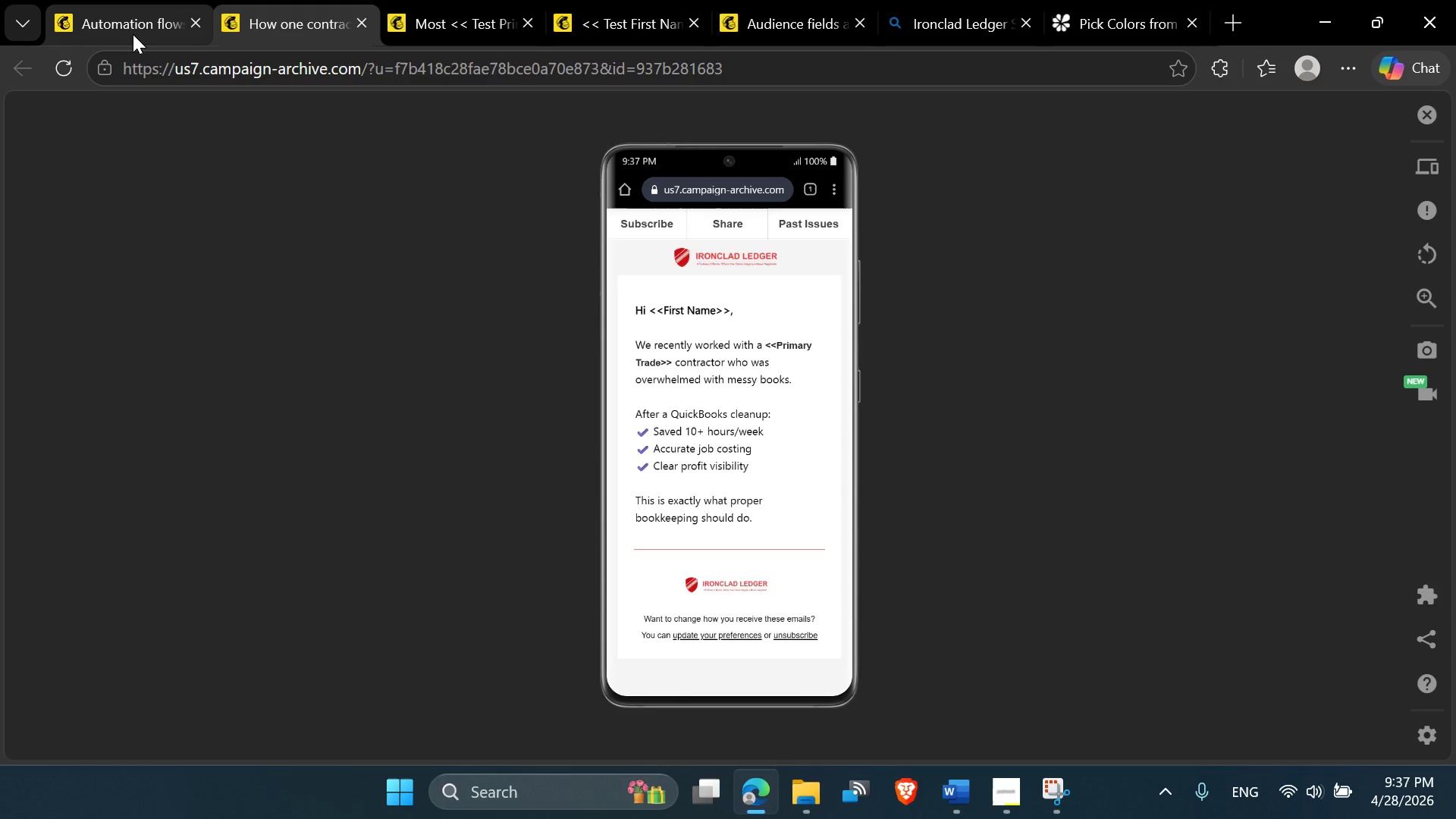 
left_click([133, 30])
 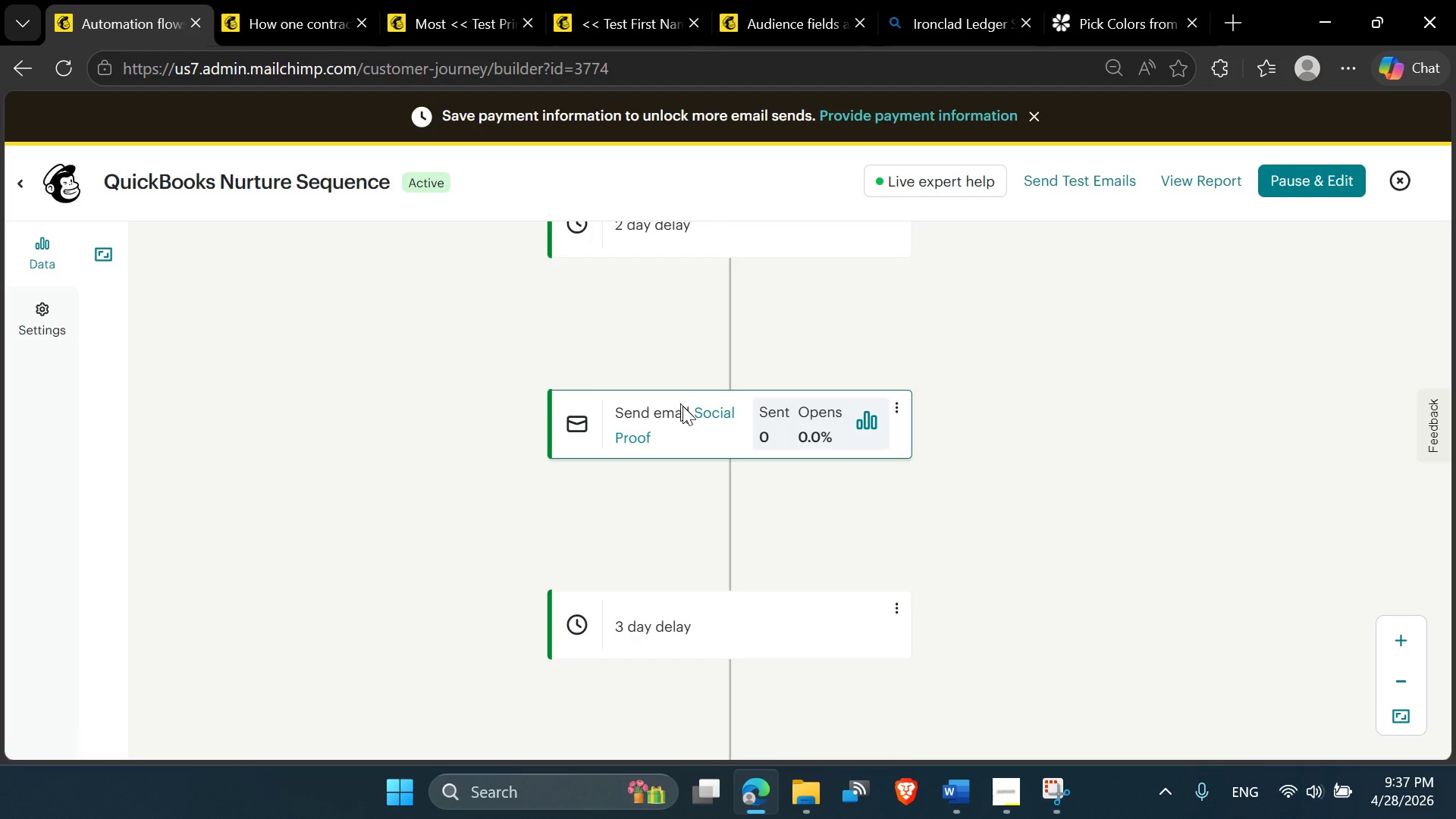 
scroll: coordinate [693, 434], scroll_direction: down, amount: 3.0
 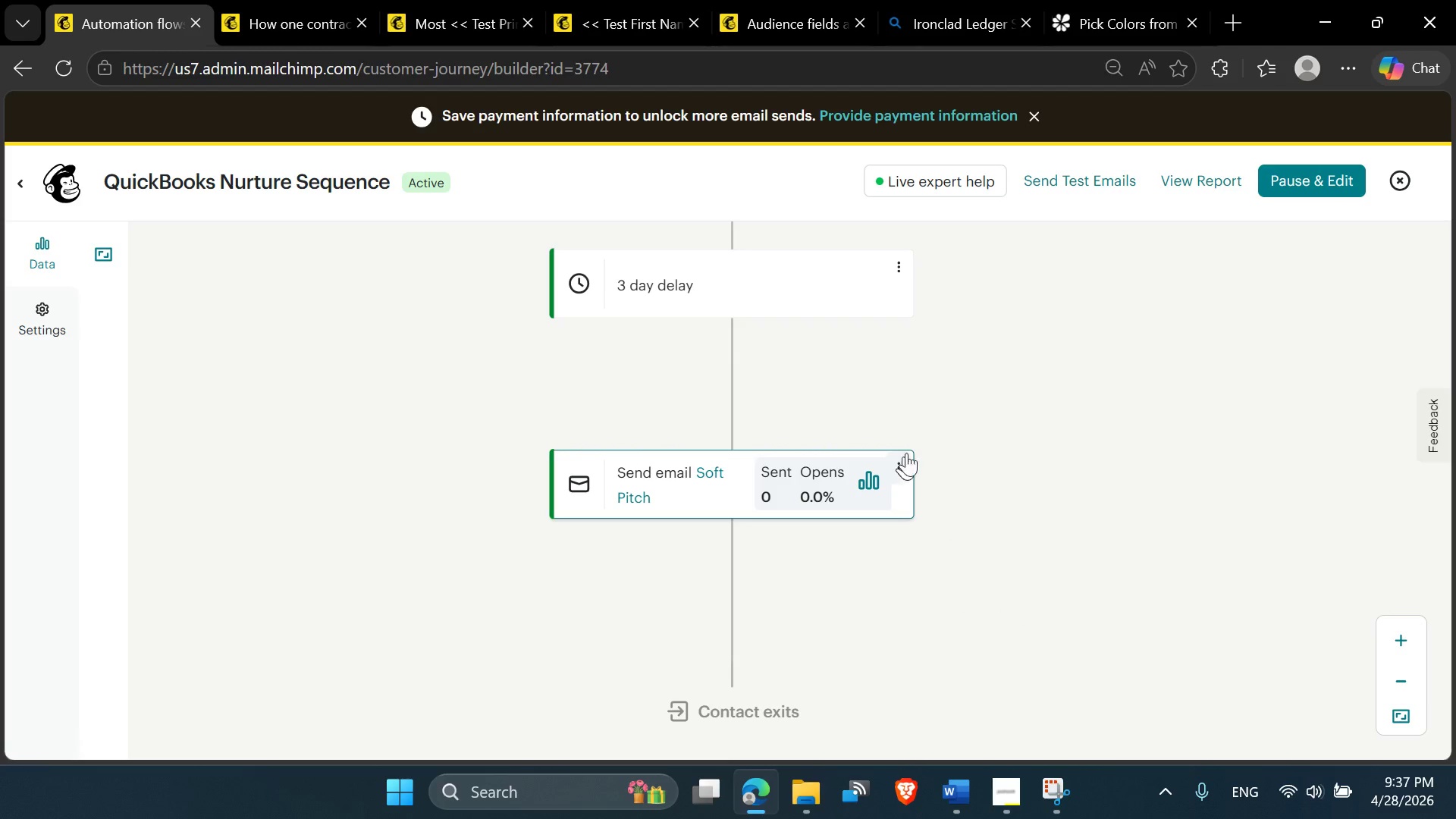 
left_click([898, 467])
 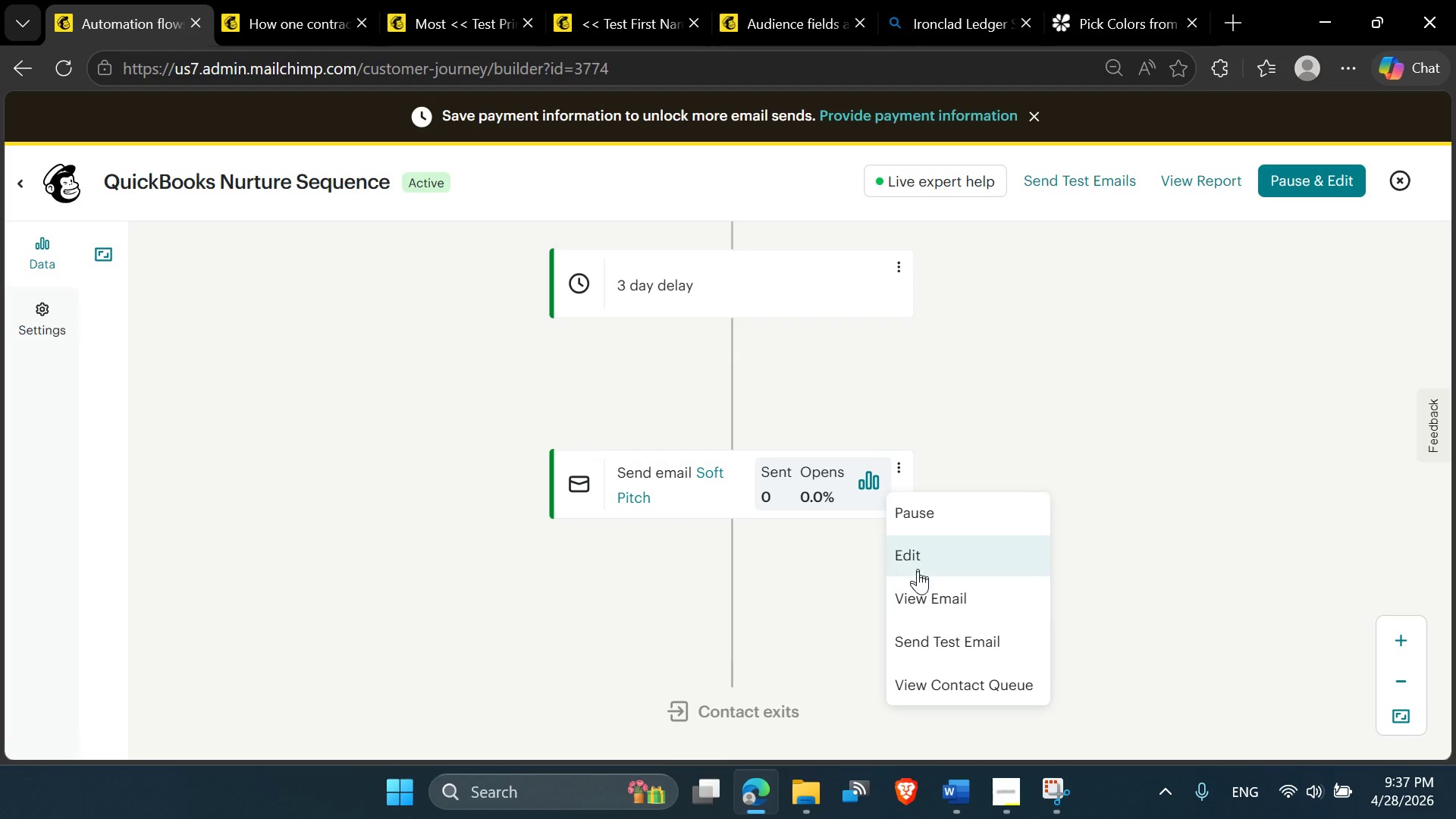 
left_click([915, 600])
 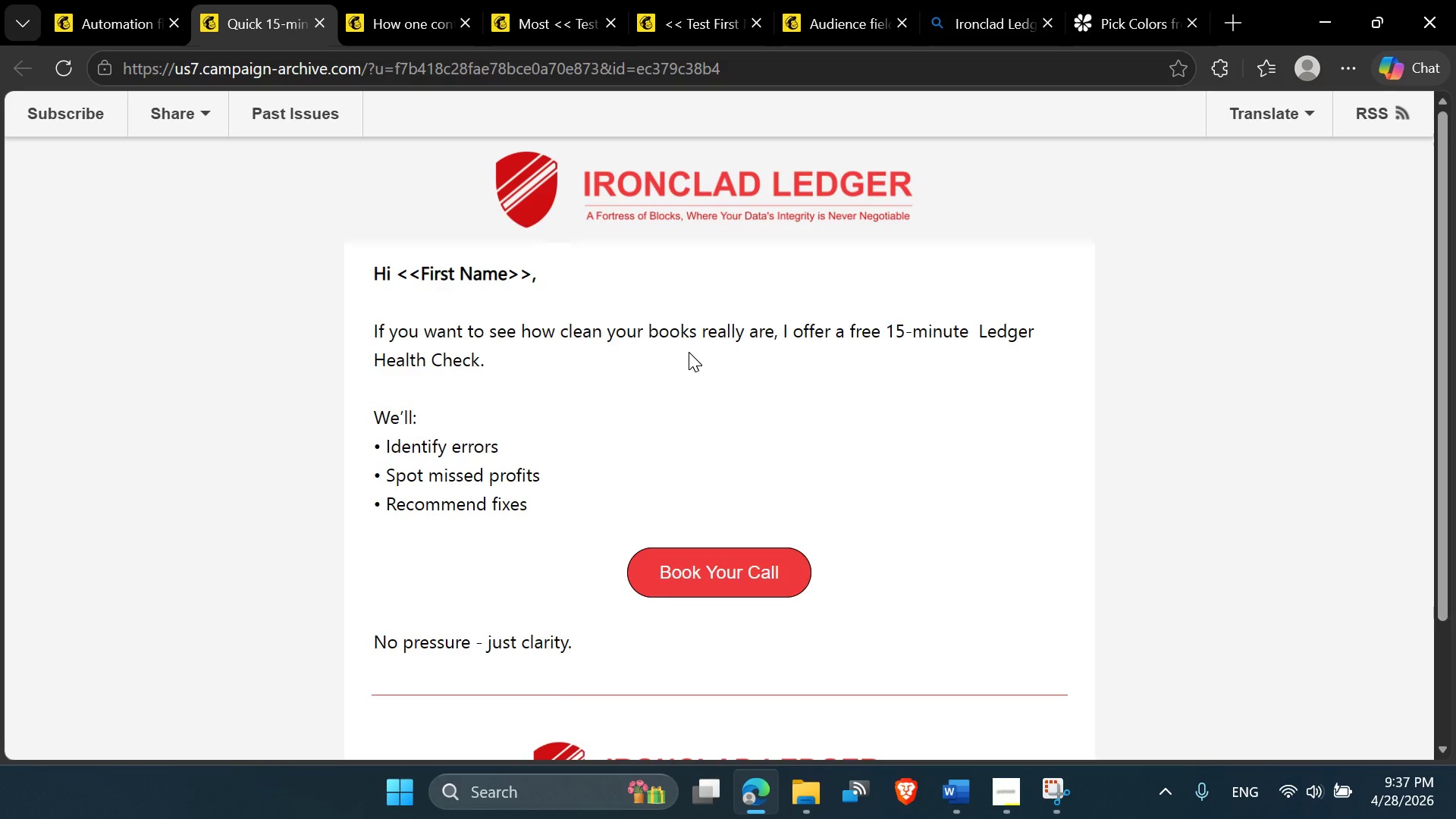 
scroll: coordinate [692, 350], scroll_direction: up, amount: 4.0
 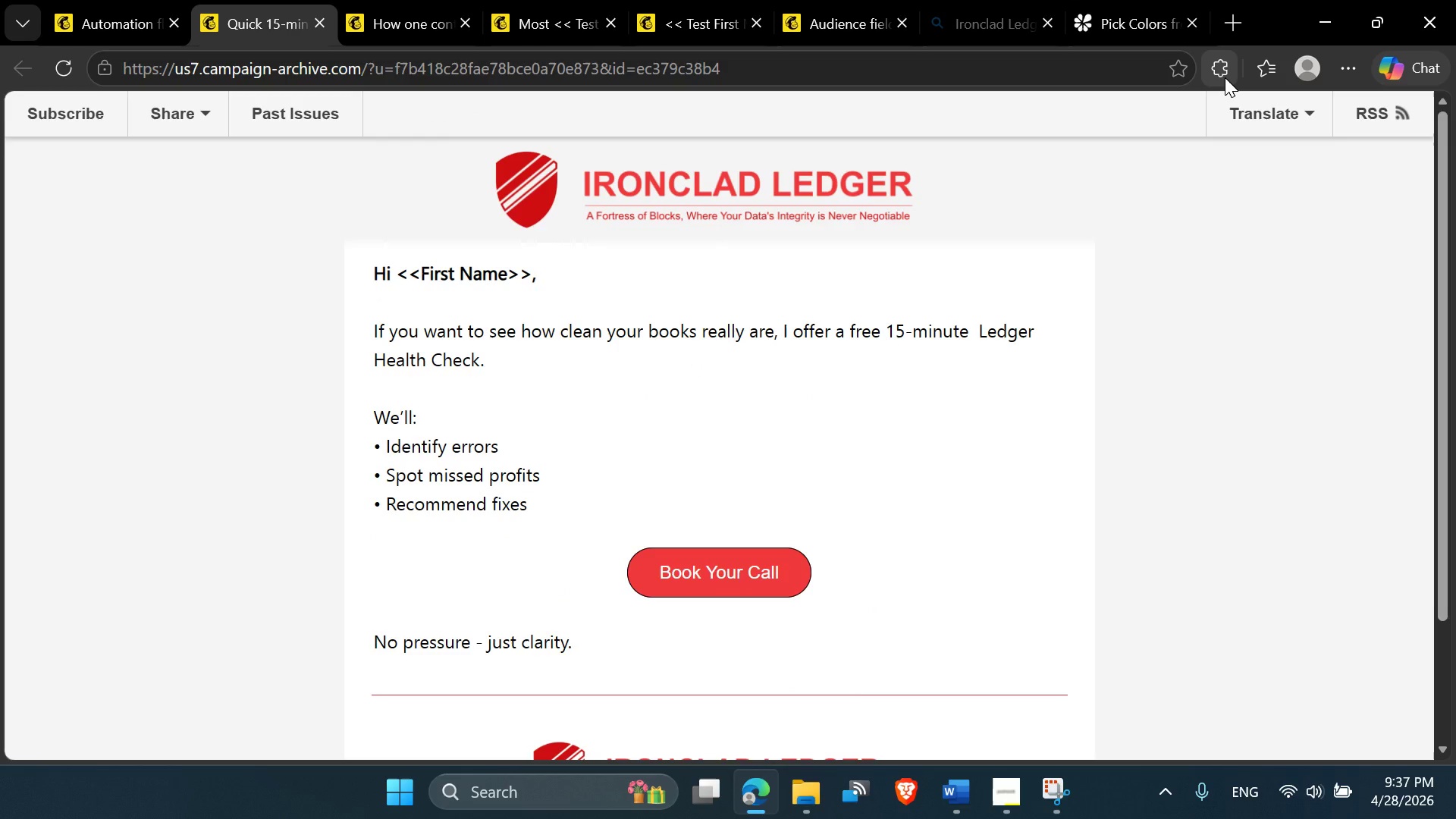 
left_click([1225, 76])
 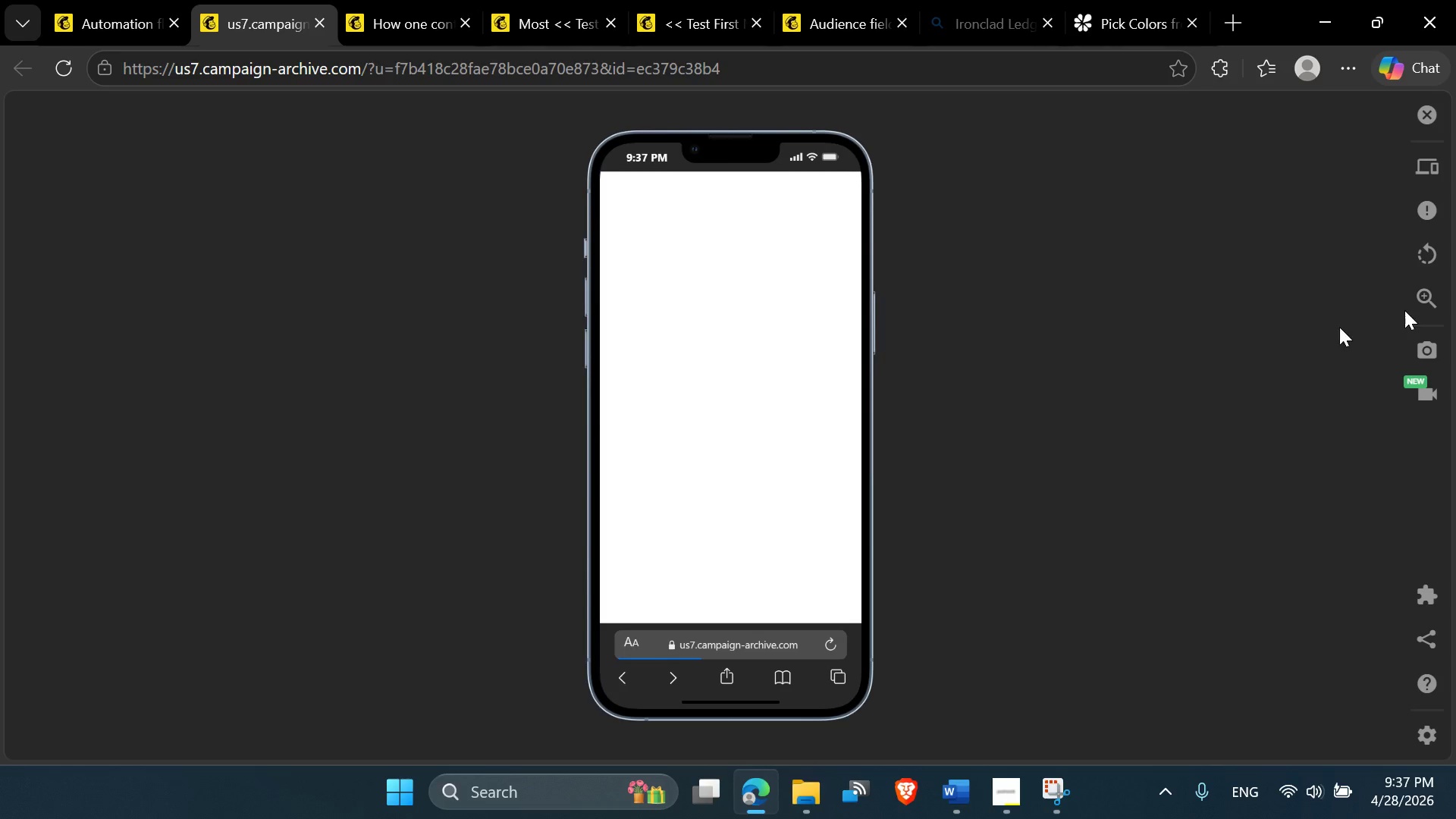 
wait(9.48)
 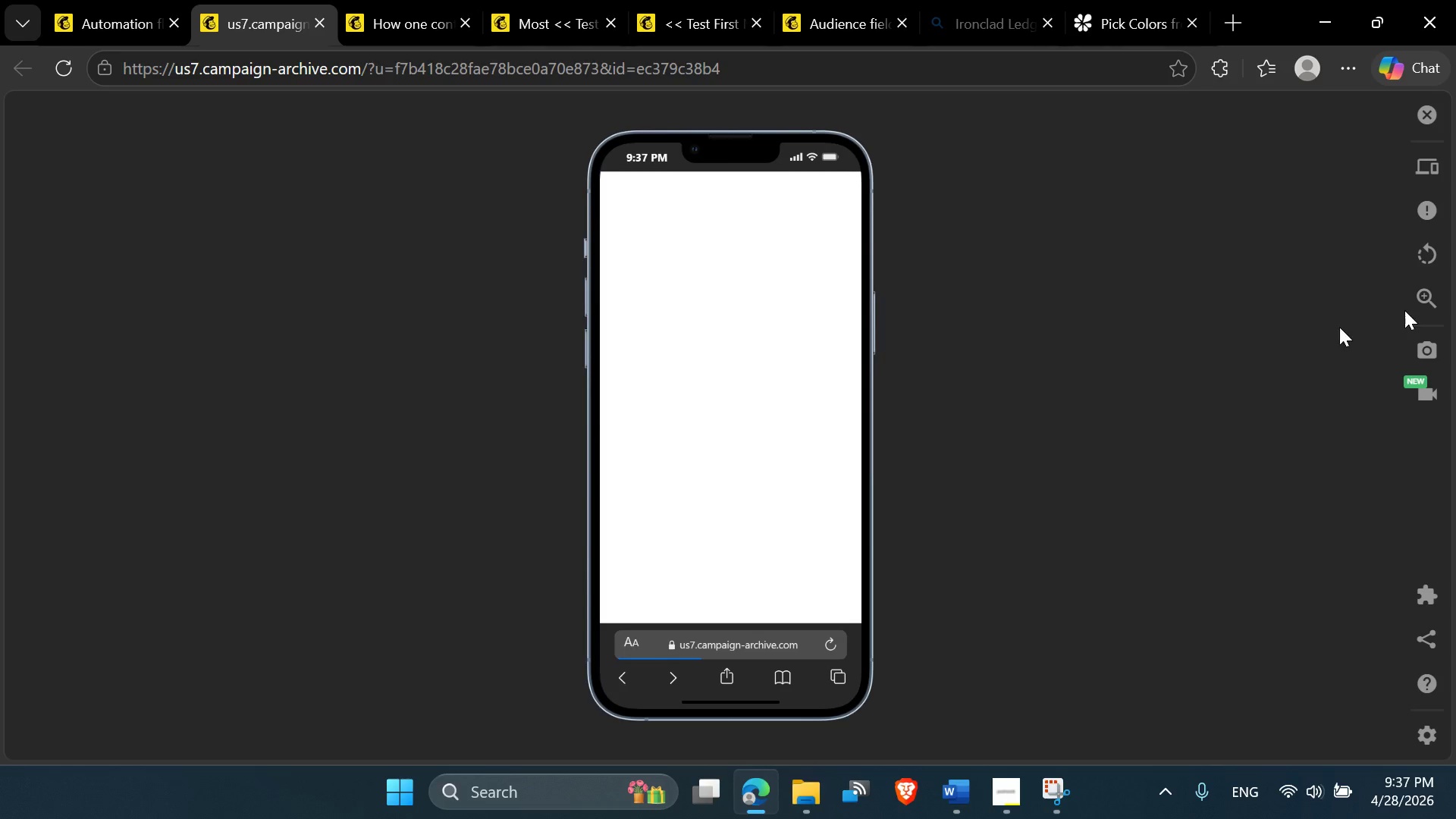 
left_click([1299, 369])
 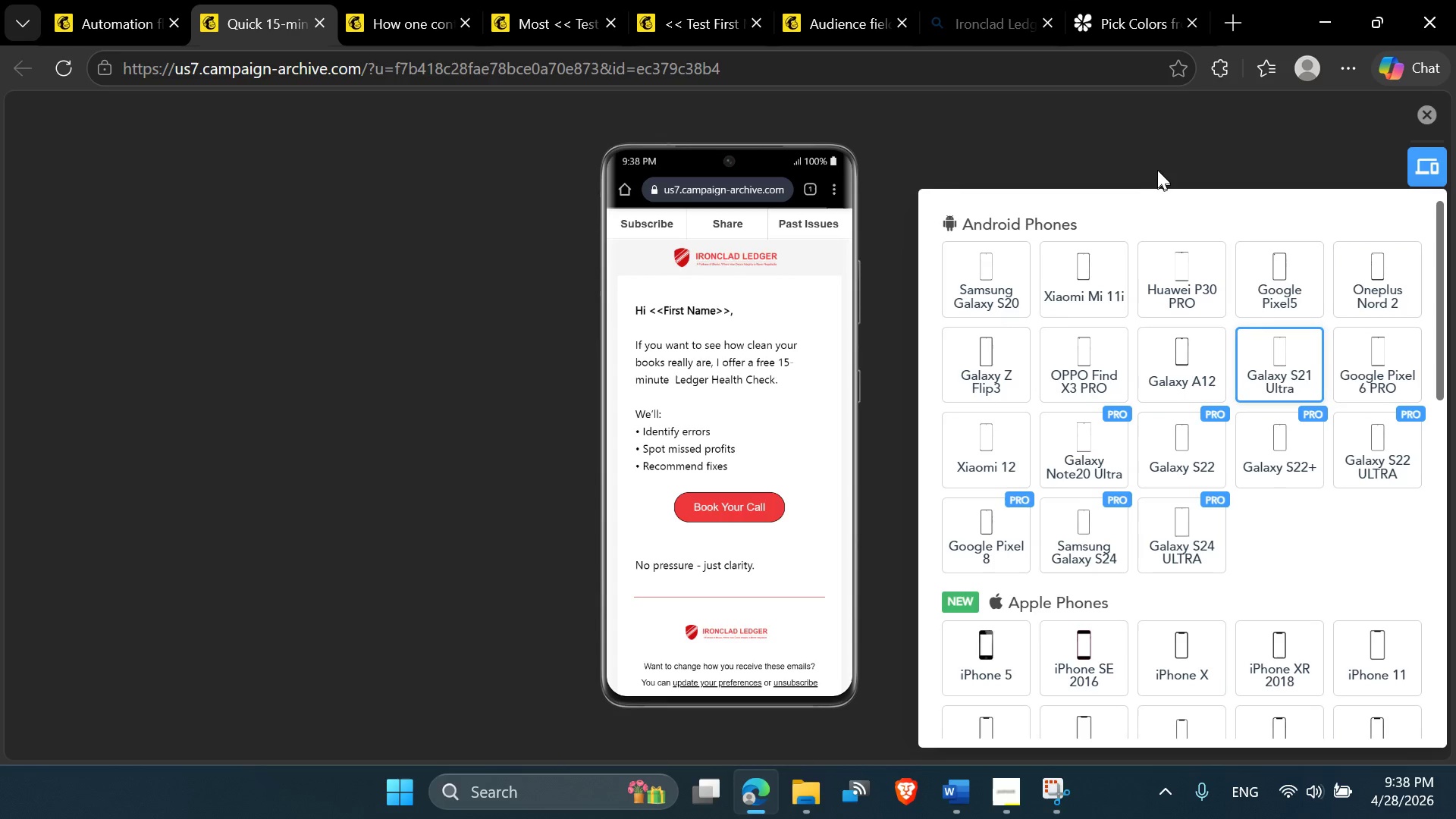 
scroll: coordinate [761, 431], scroll_direction: up, amount: 5.0
 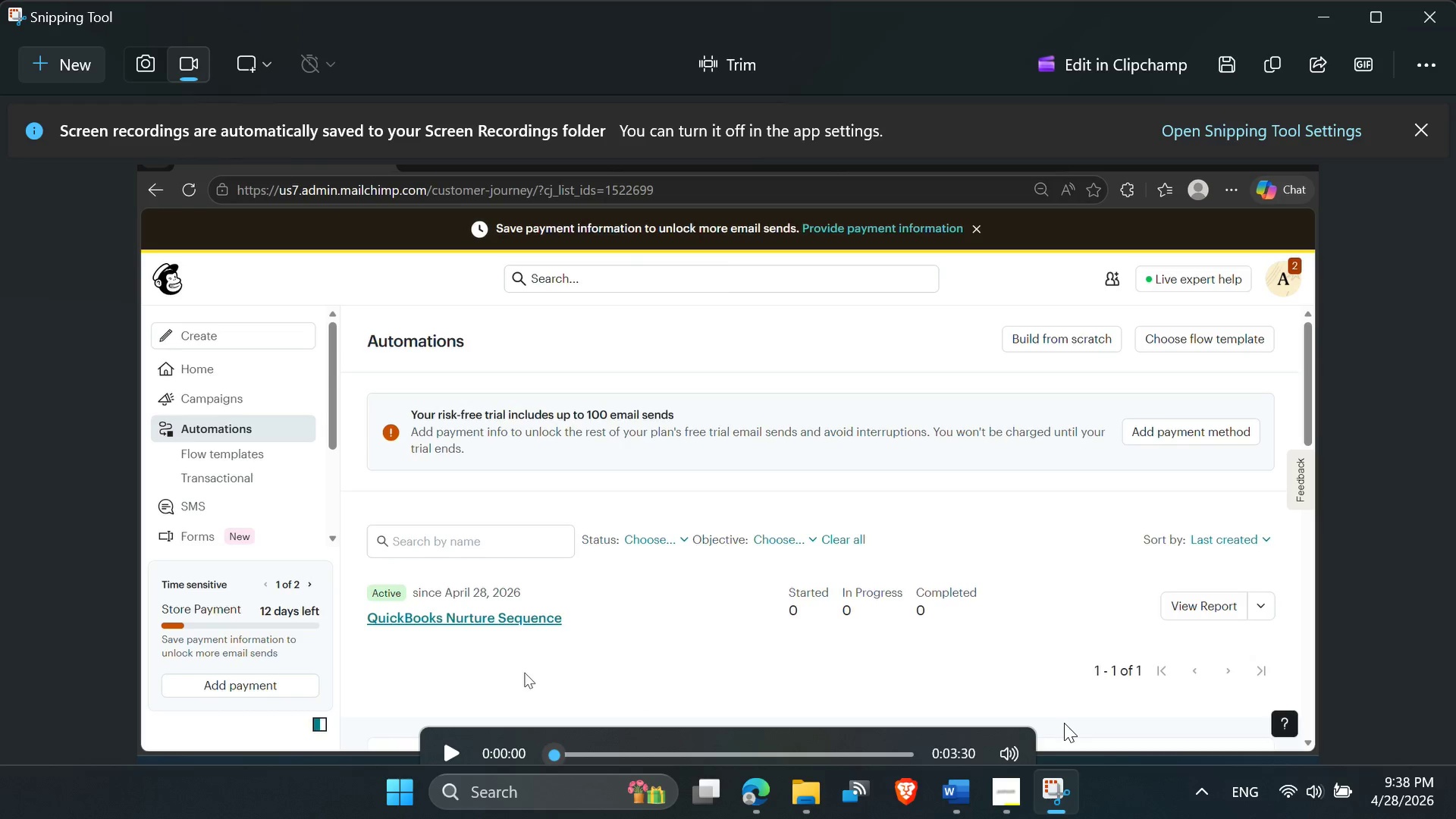 
wait(11.12)
 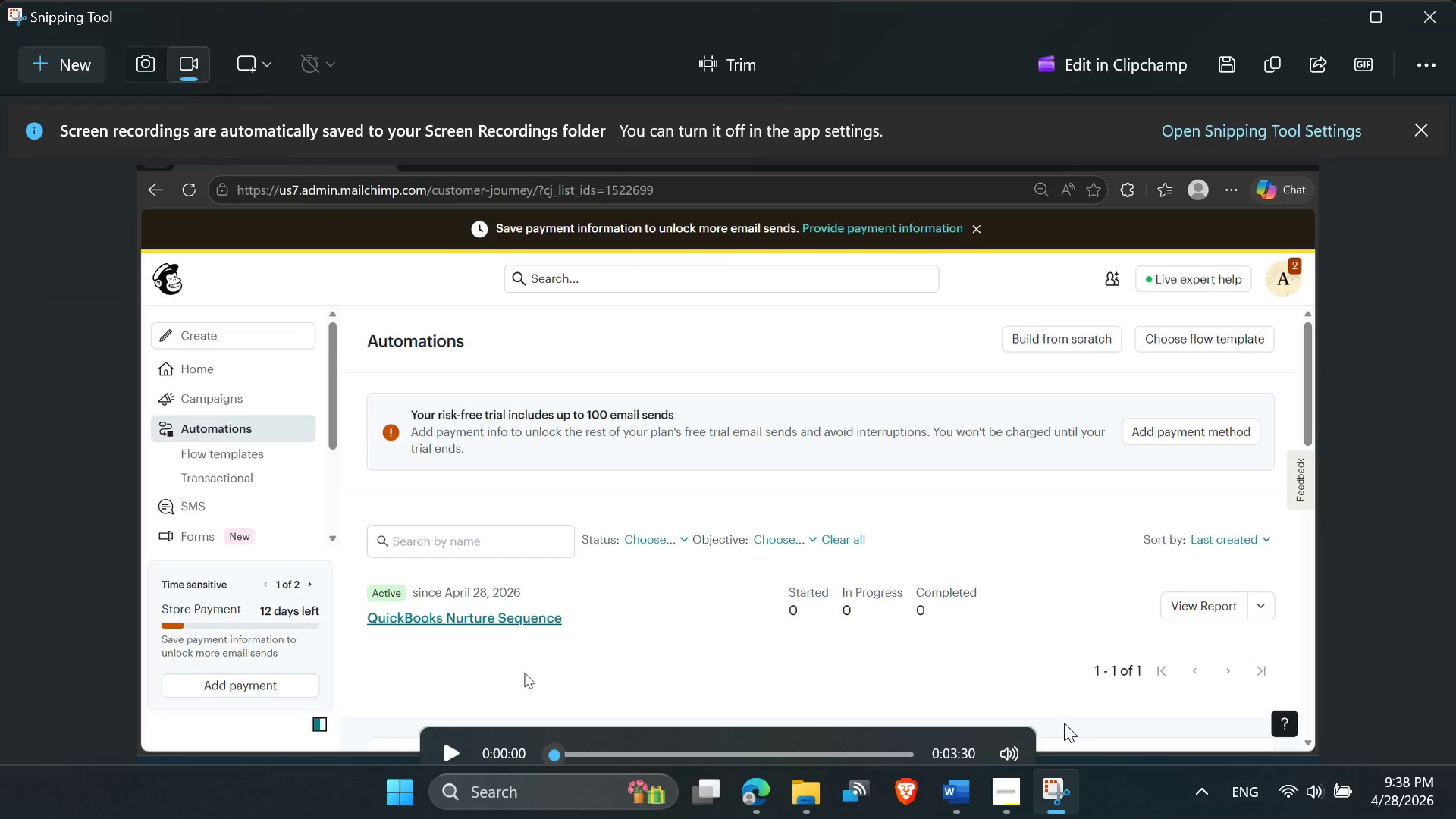 
left_click([1011, 679])